 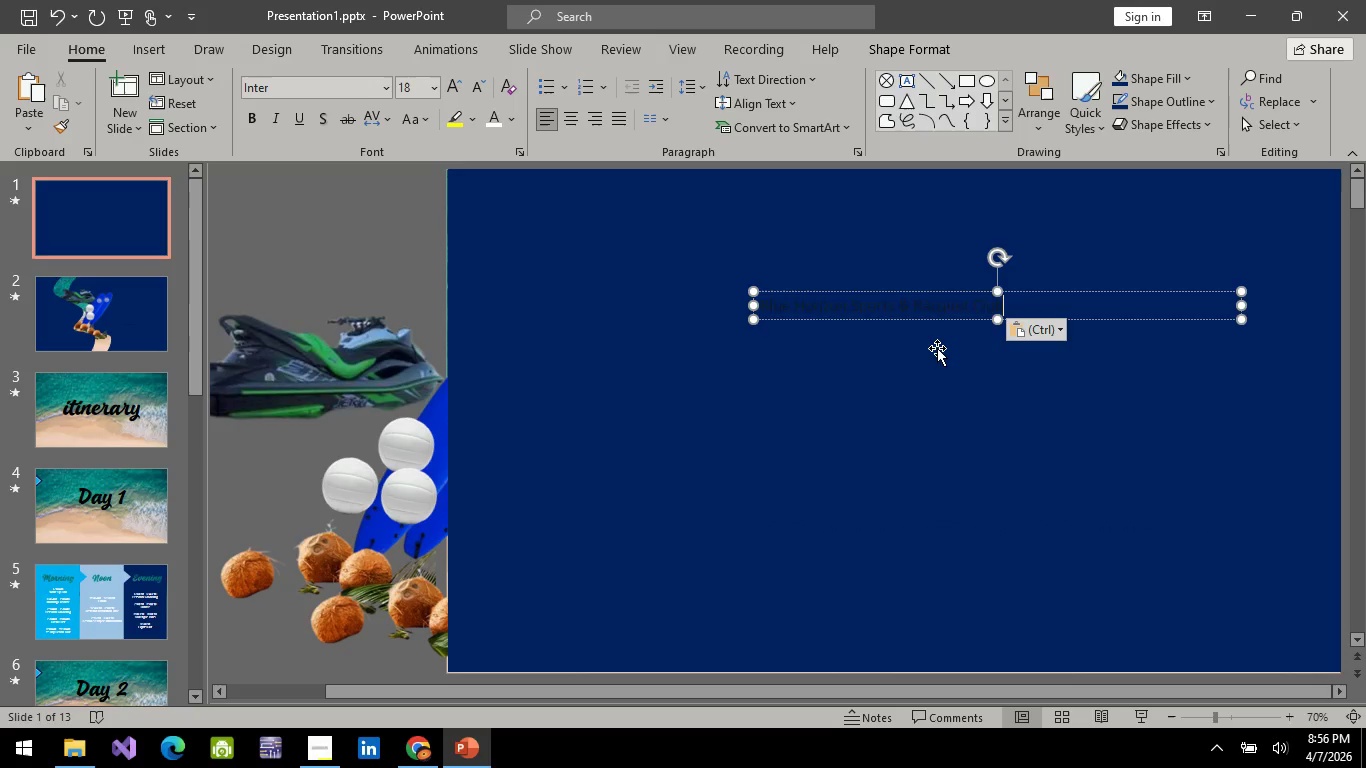 
key(Control+V)
 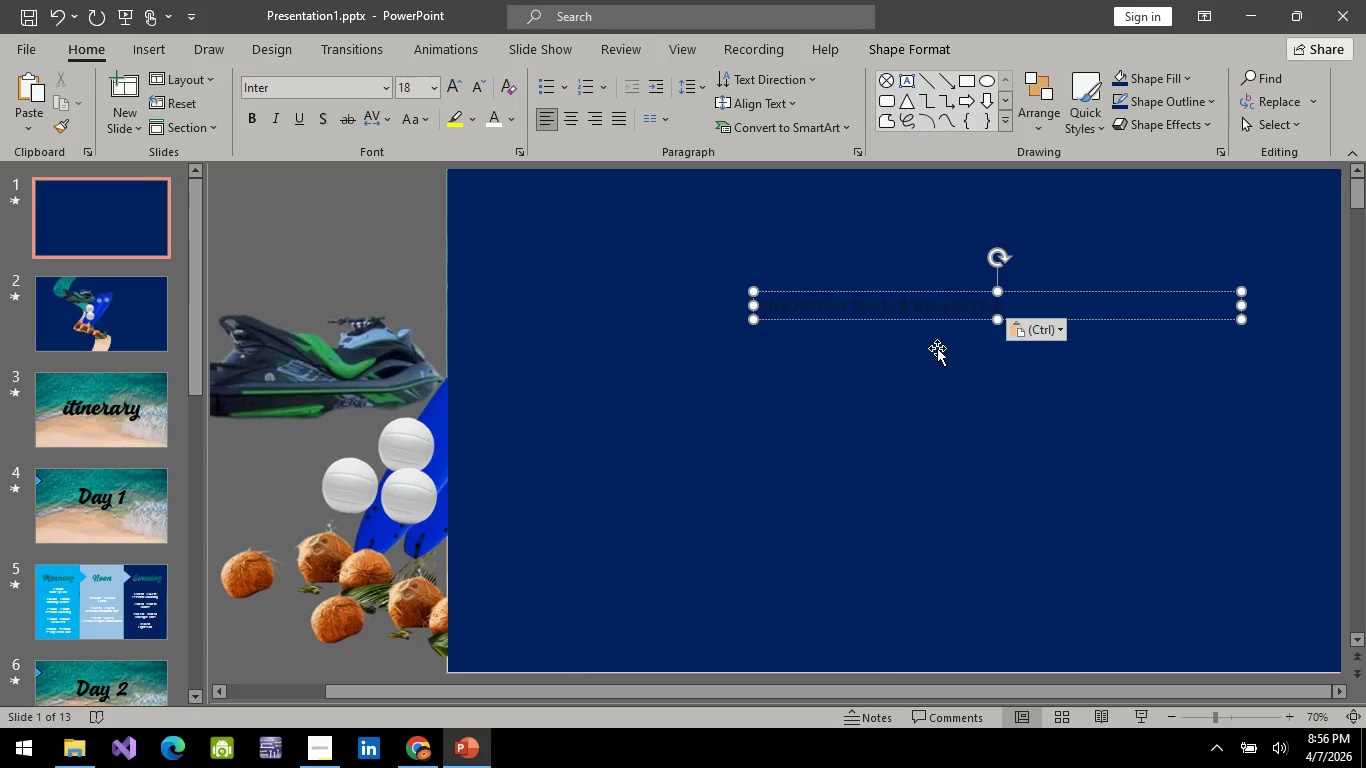 
key(Control+A)
 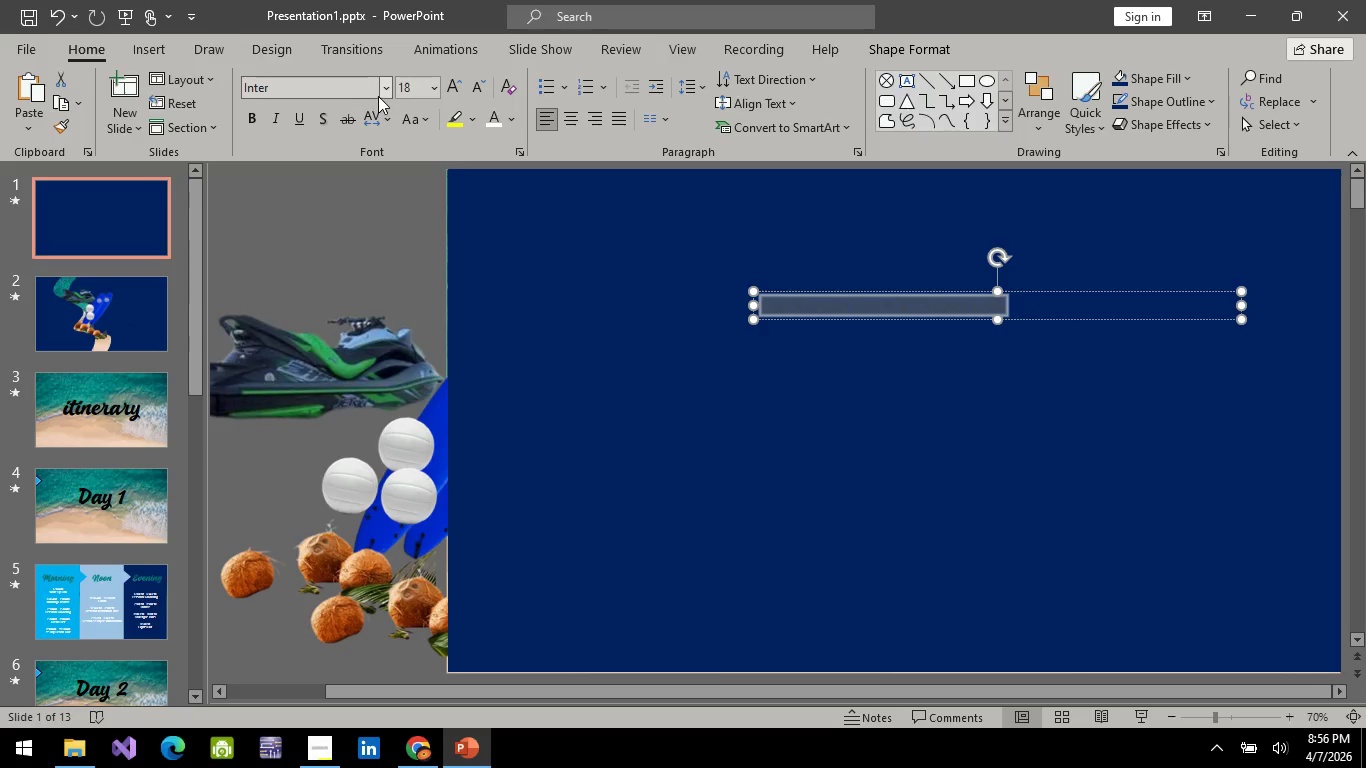 
left_click([383, 87])
 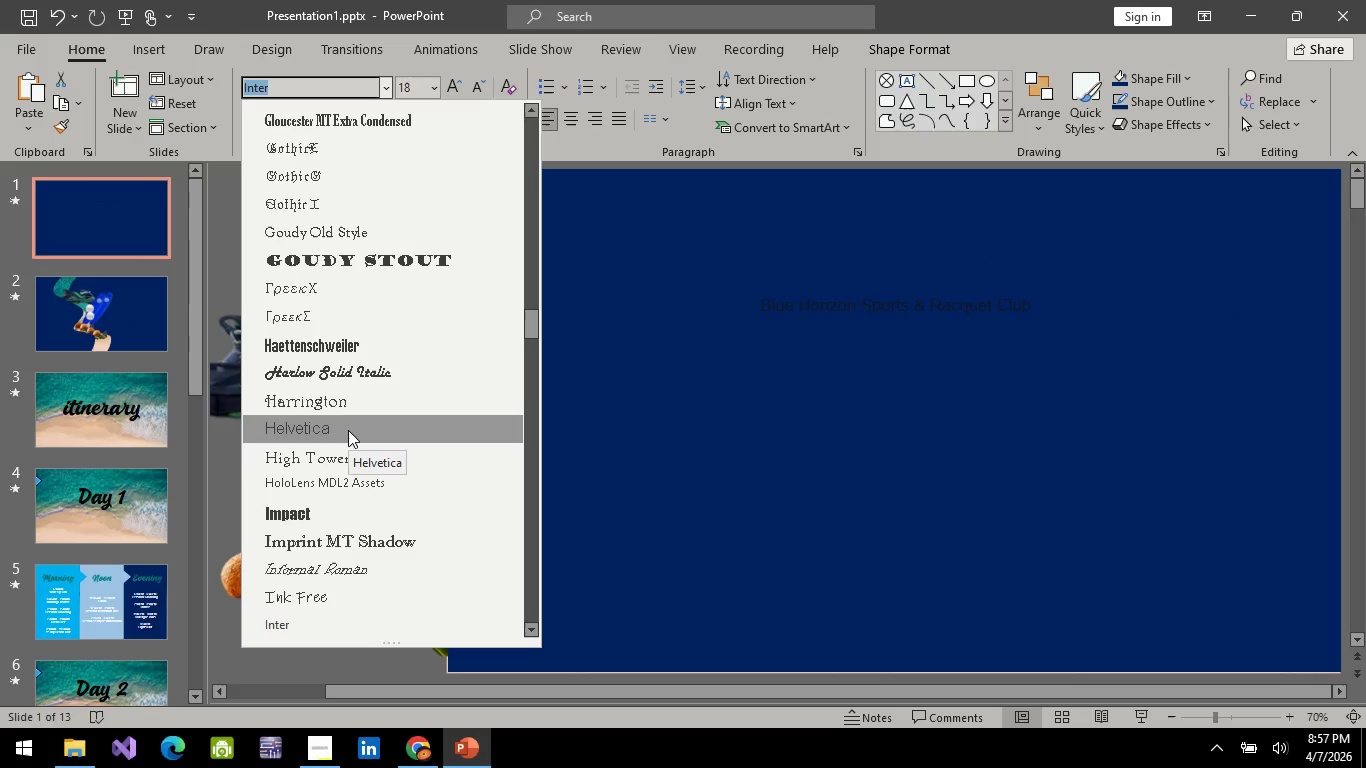 
left_click([348, 430])
 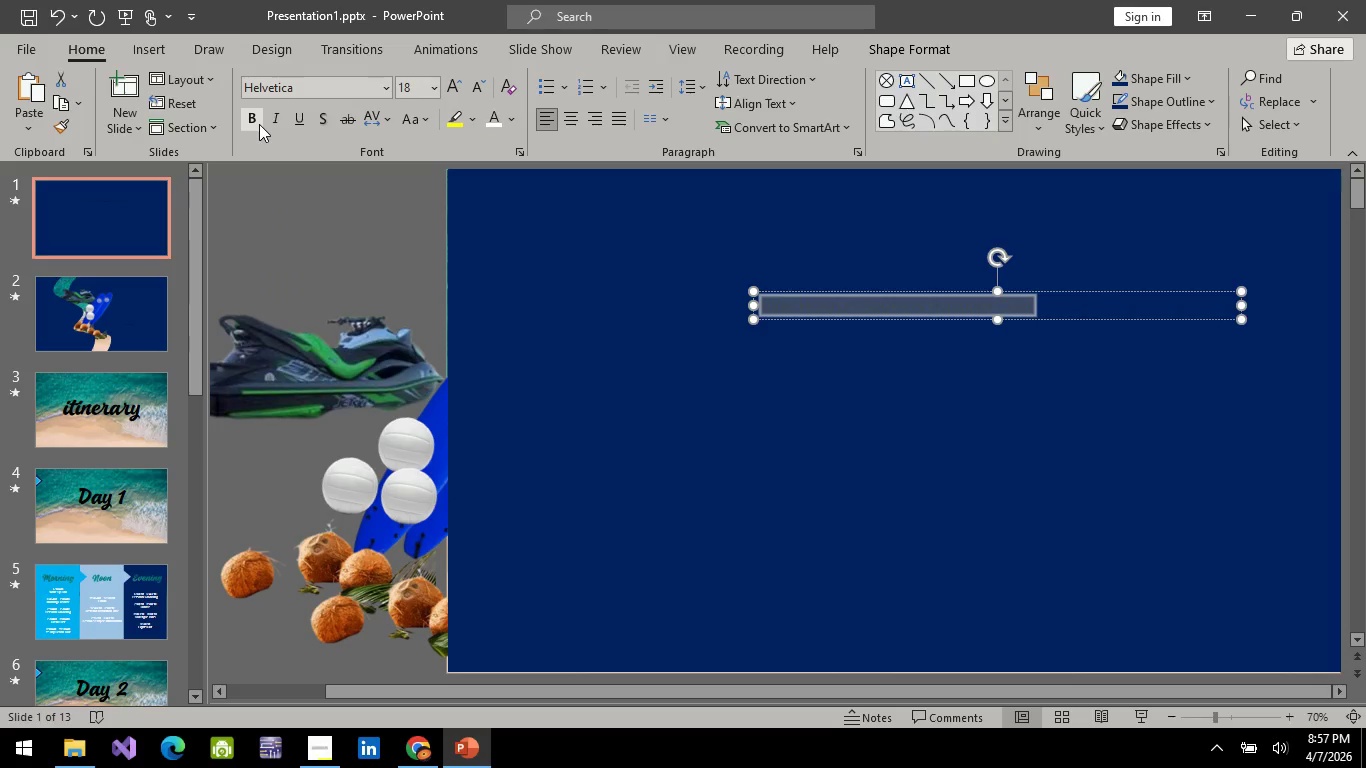 
left_click([259, 124])
 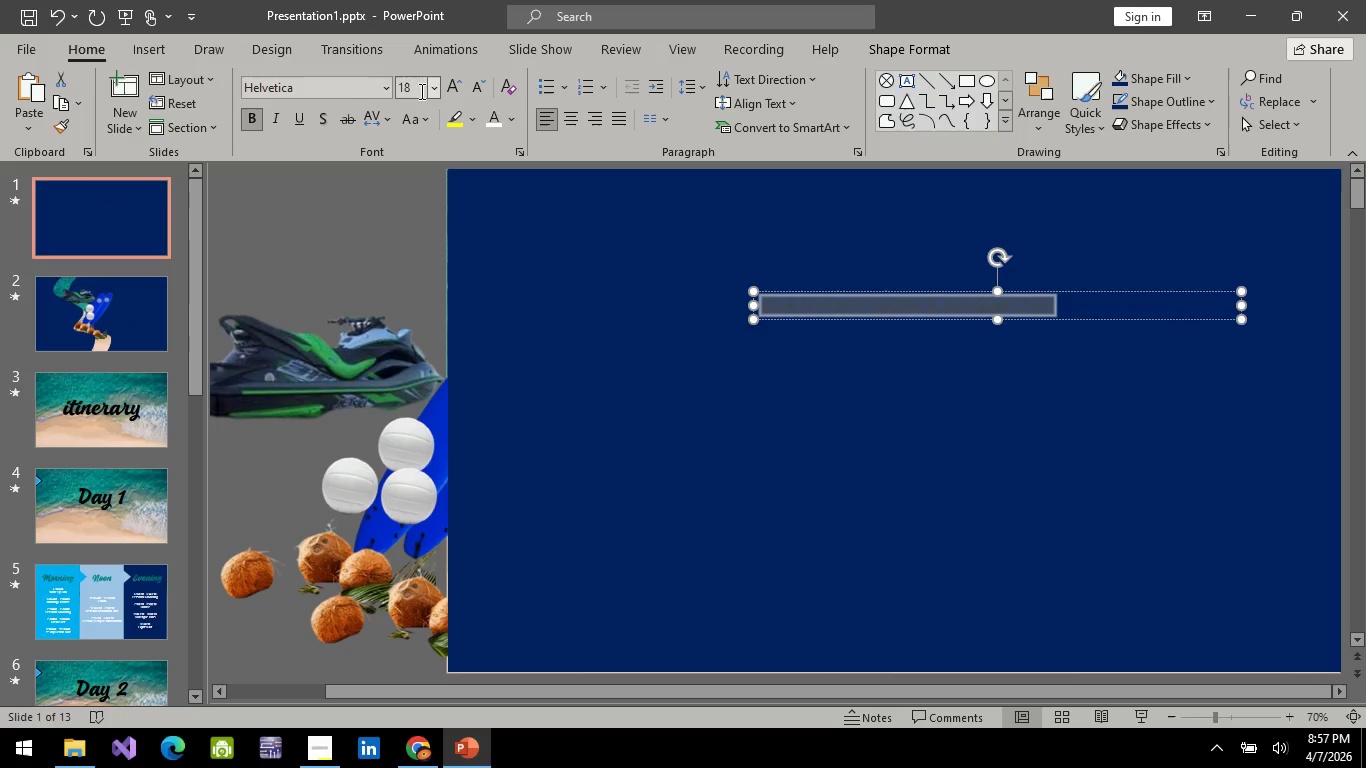 
left_click([420, 91])
 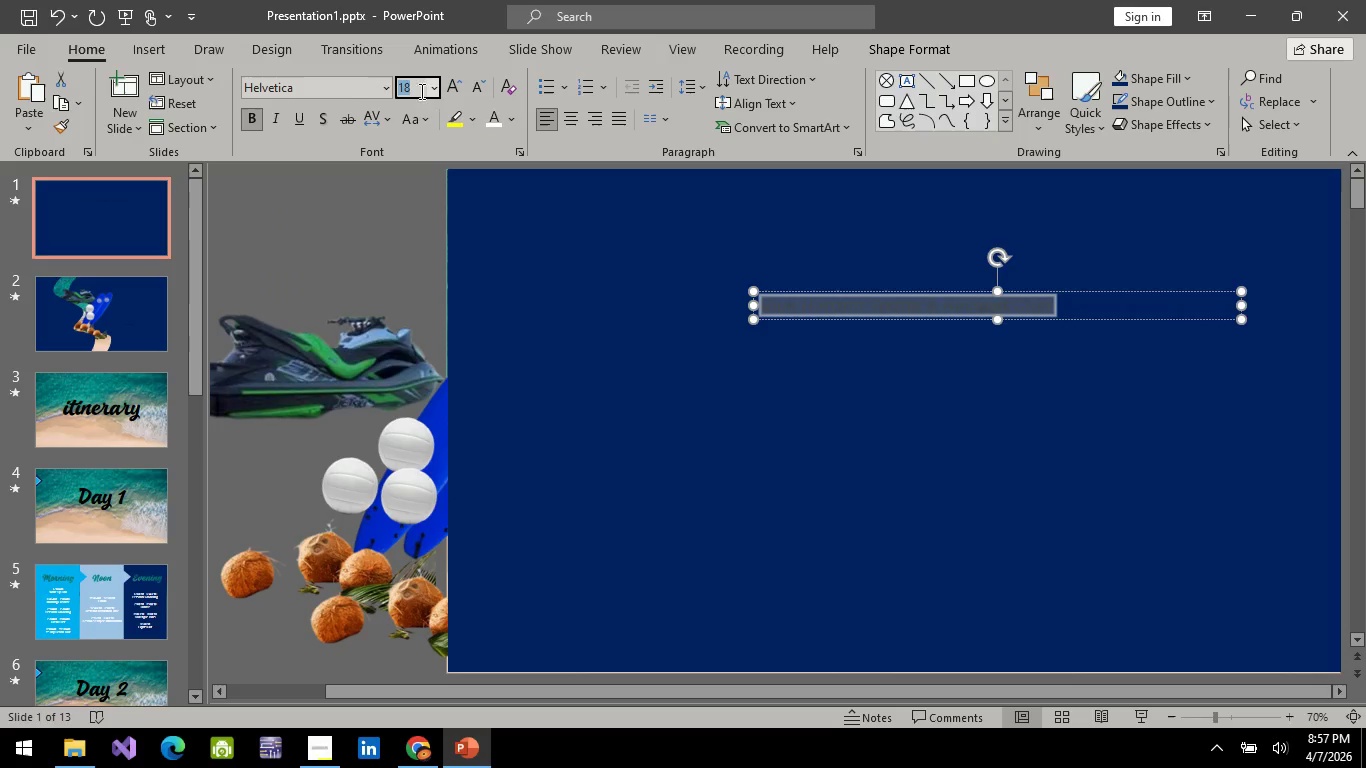 
type(155)
 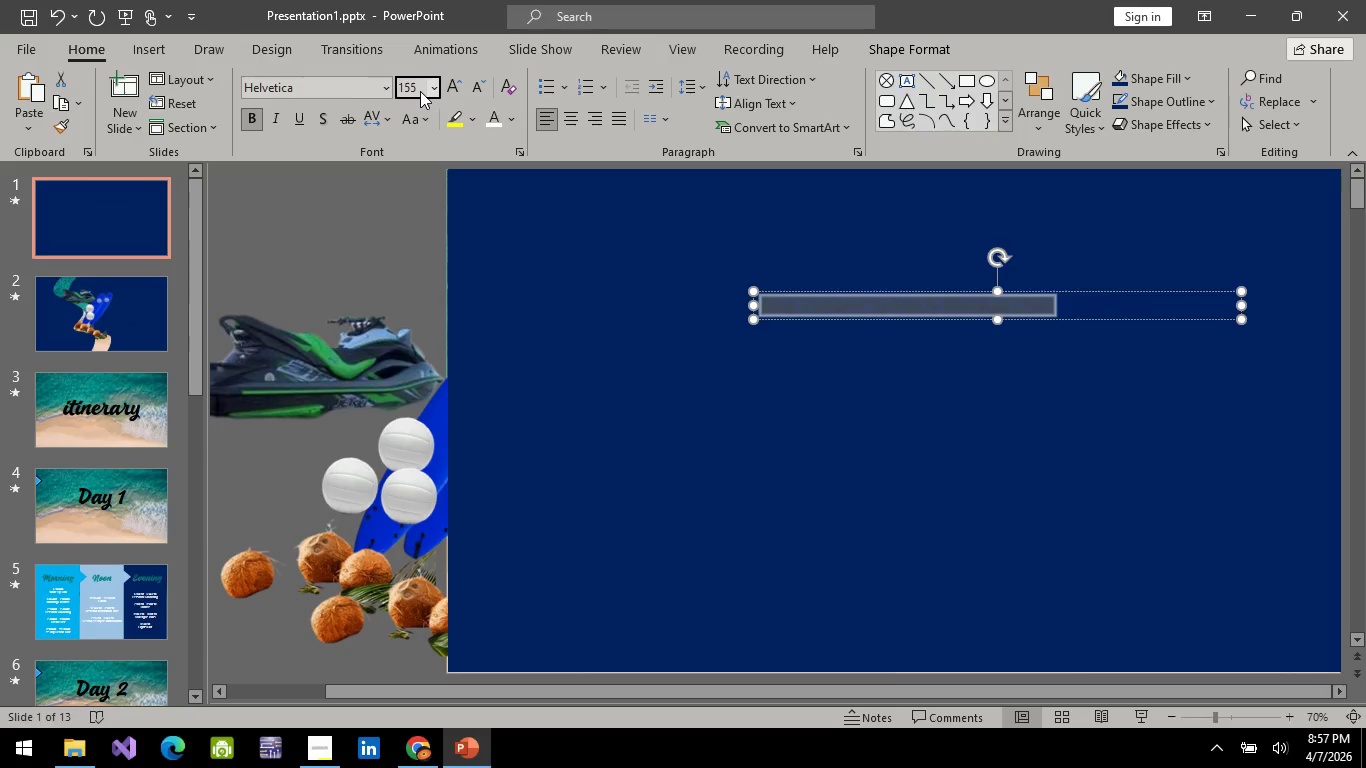 
key(Enter)
 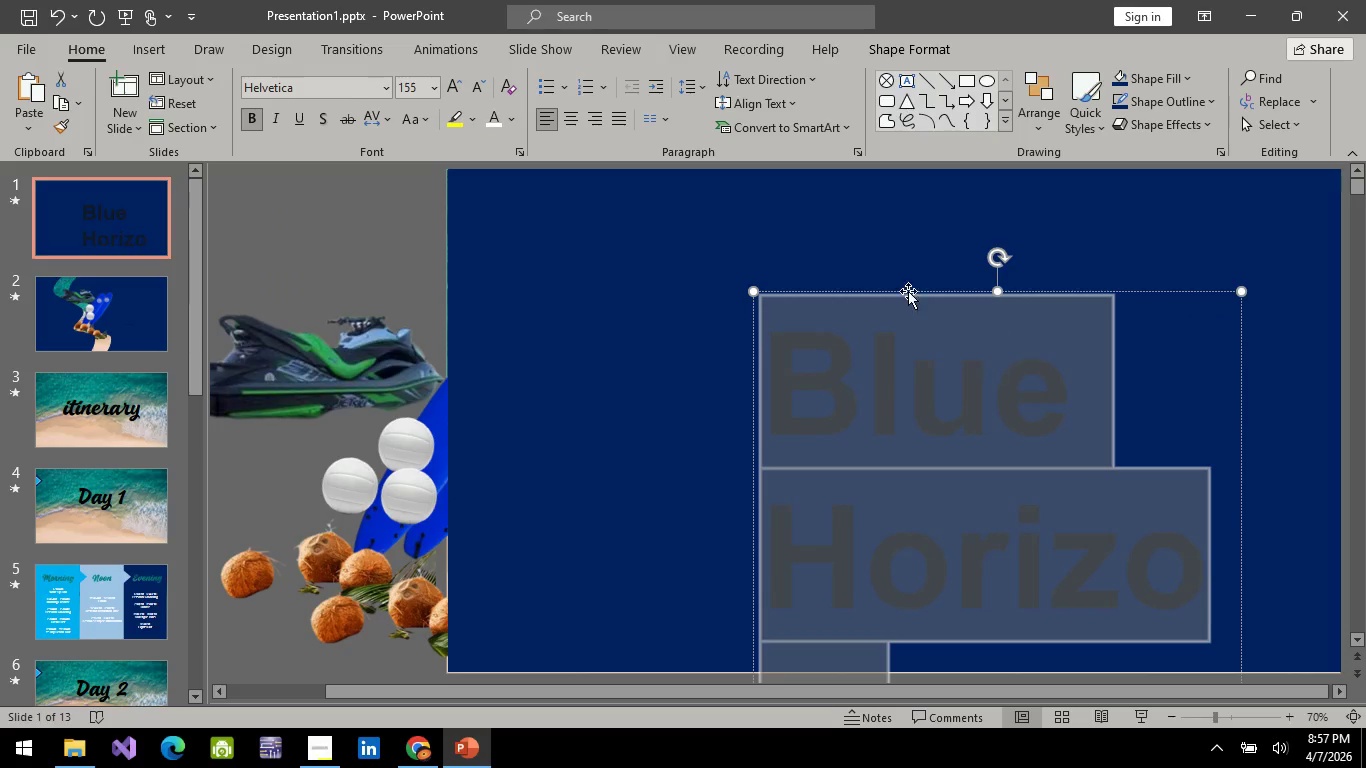 
key(Control+ControlLeft)
 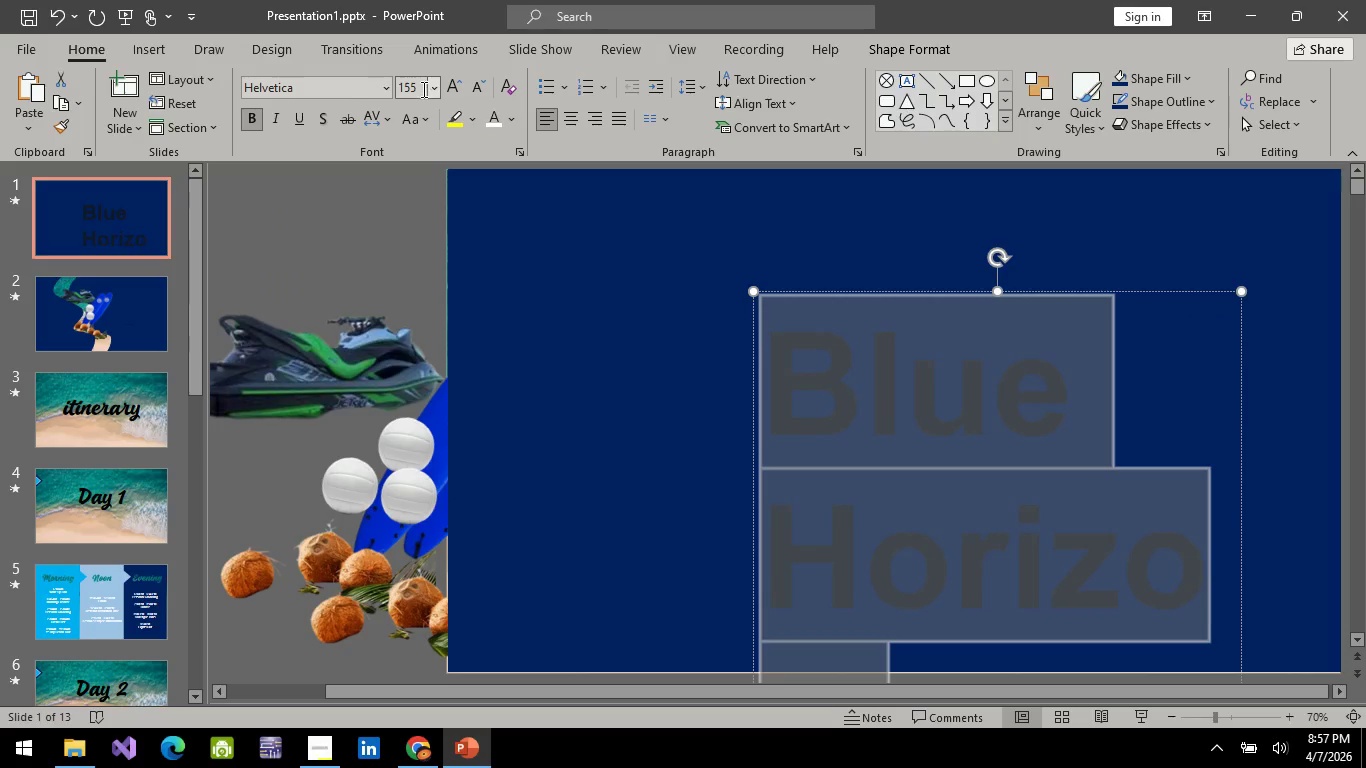 
left_click([421, 90])
 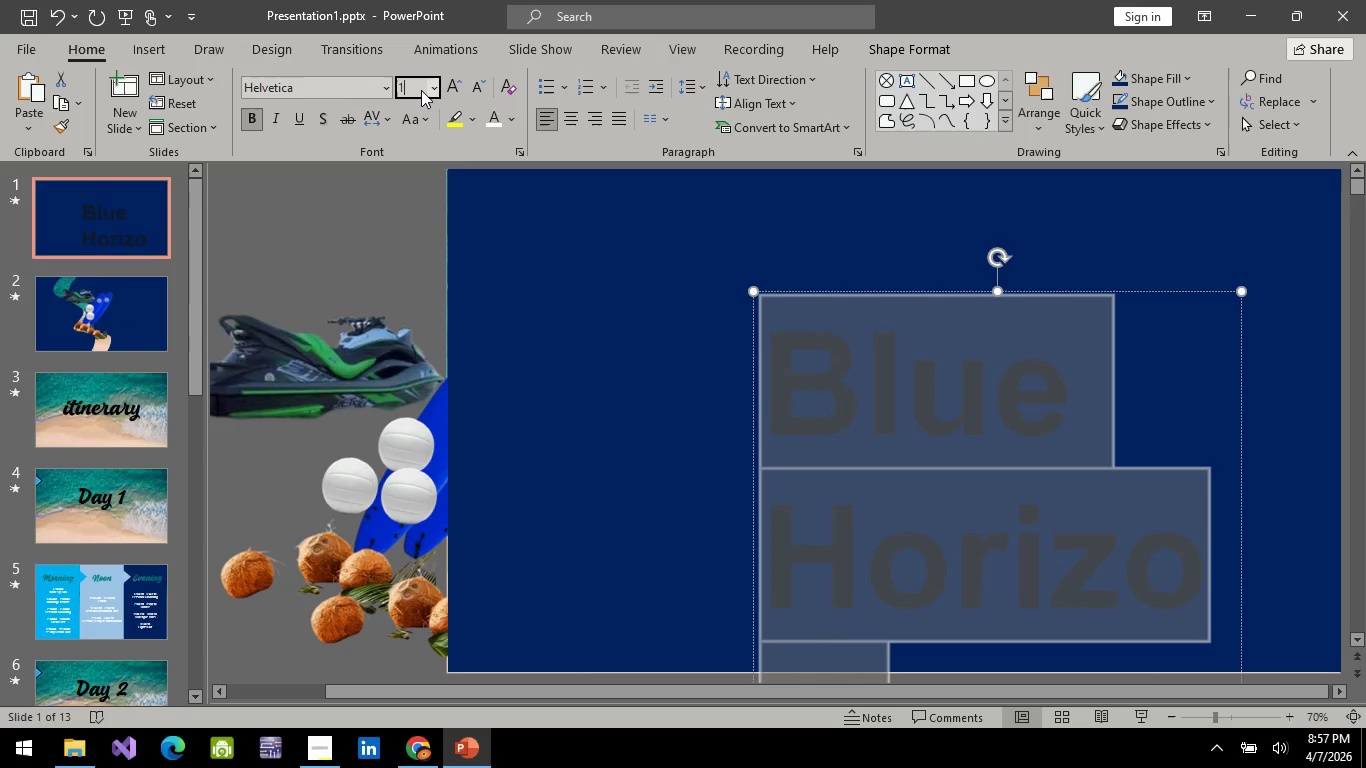 
type(120)
 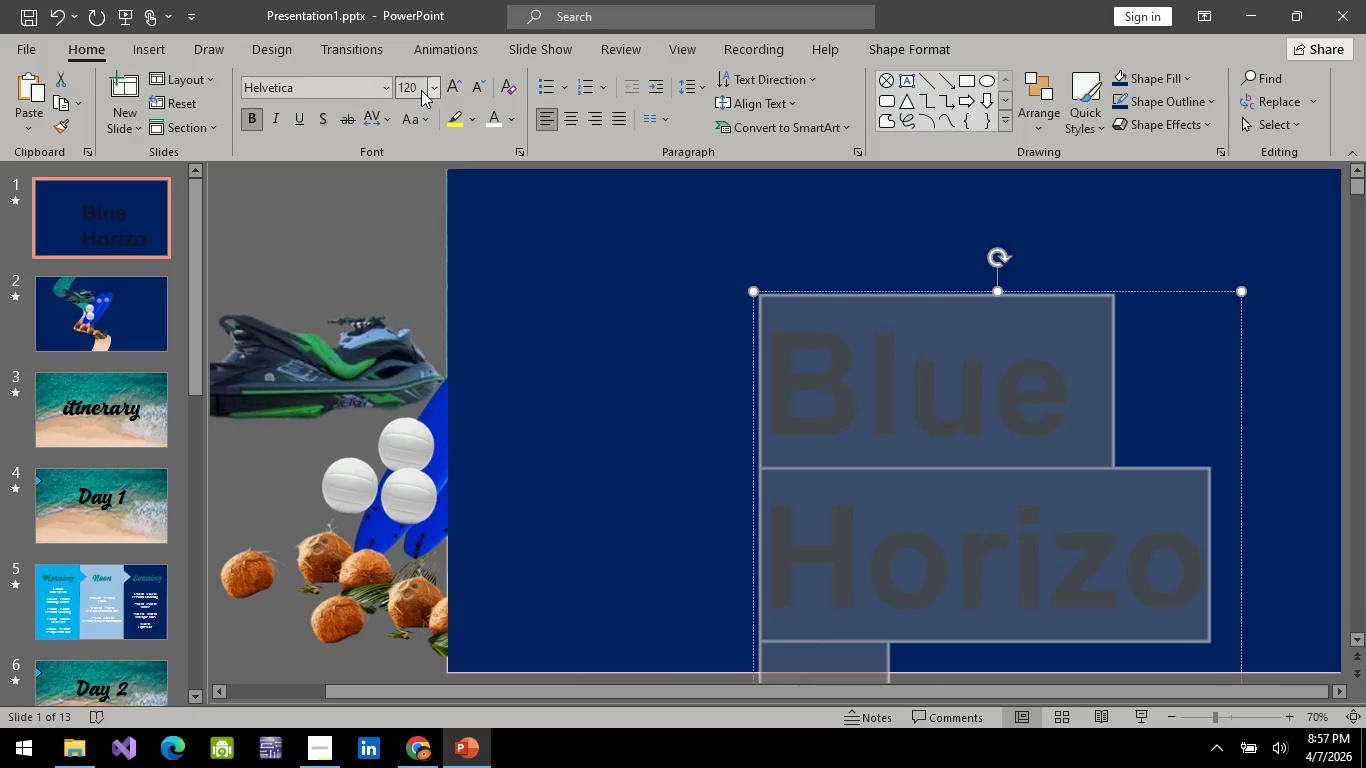 
key(Enter)
 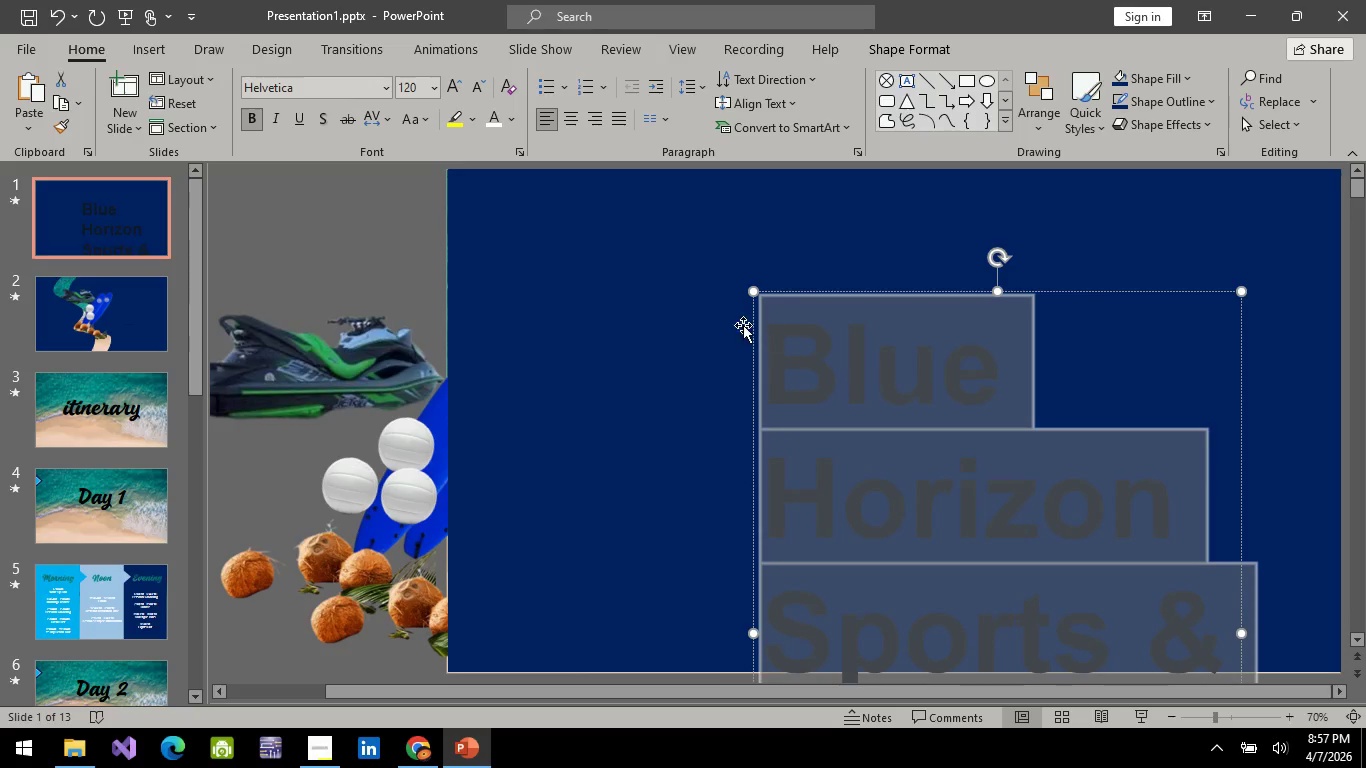 
hold_key(key=ControlLeft, duration=0.39)
scroll: coordinate [603, 344], scroll_direction: down, amount: 2.0
 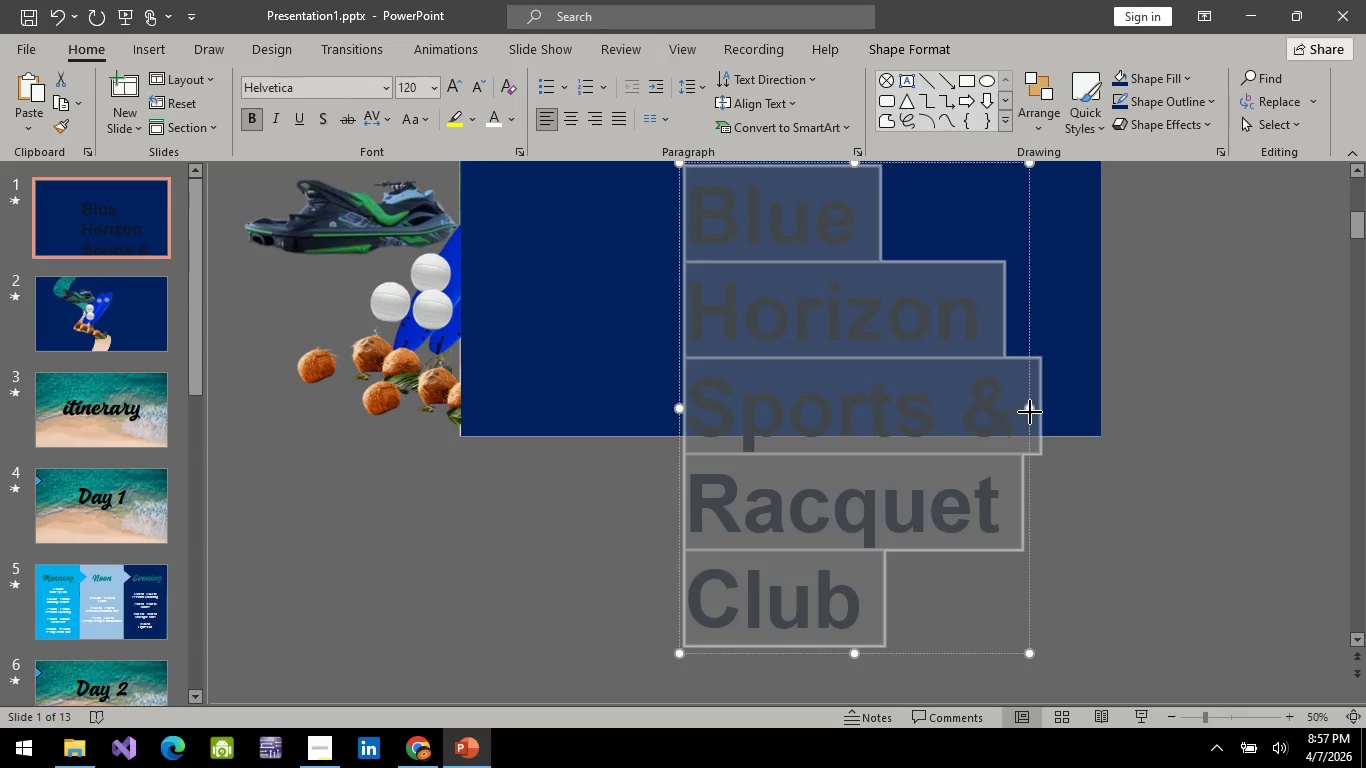 
left_click_drag(start_coordinate=[1030, 412], to_coordinate=[1222, 338])
 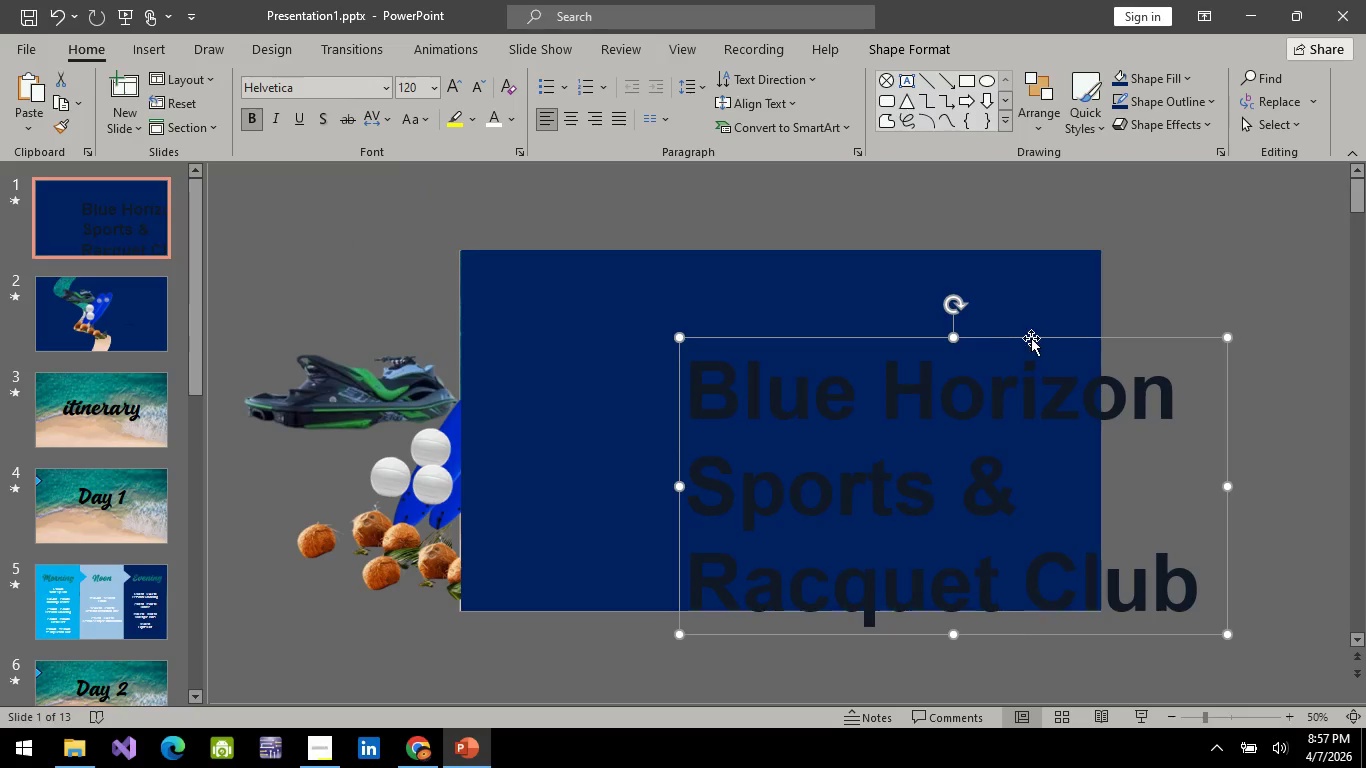 
left_click_drag(start_coordinate=[1031, 338], to_coordinate=[893, 294])
 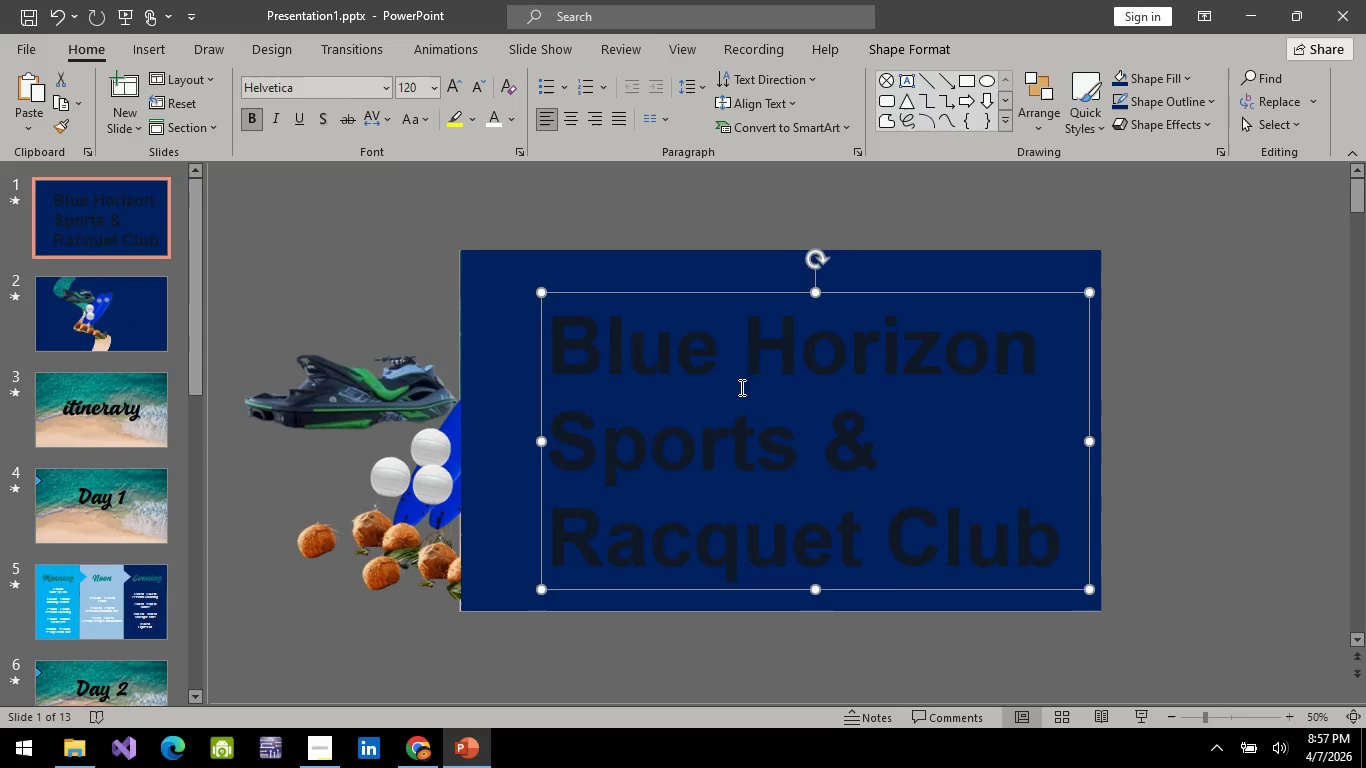 
left_click([740, 387])
 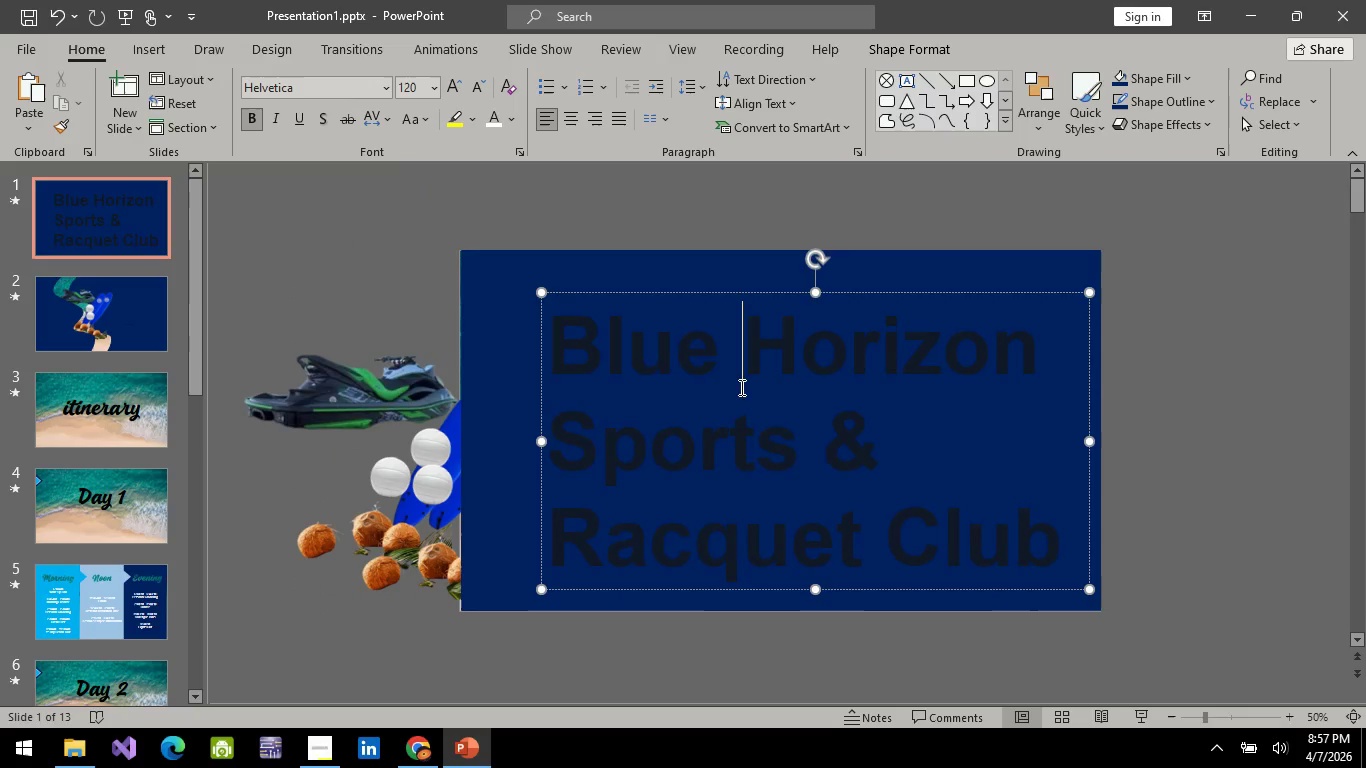 
key(Control+A)
 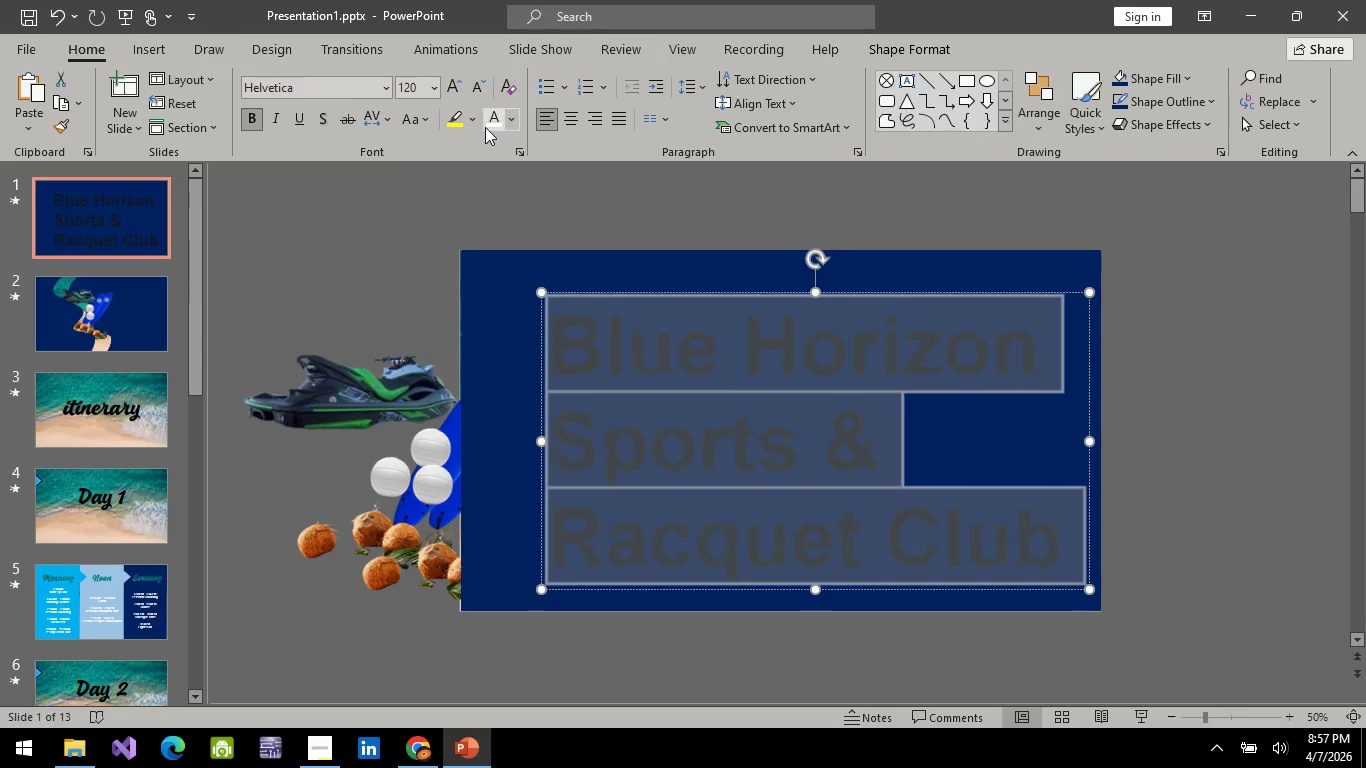 
left_click([486, 125])
 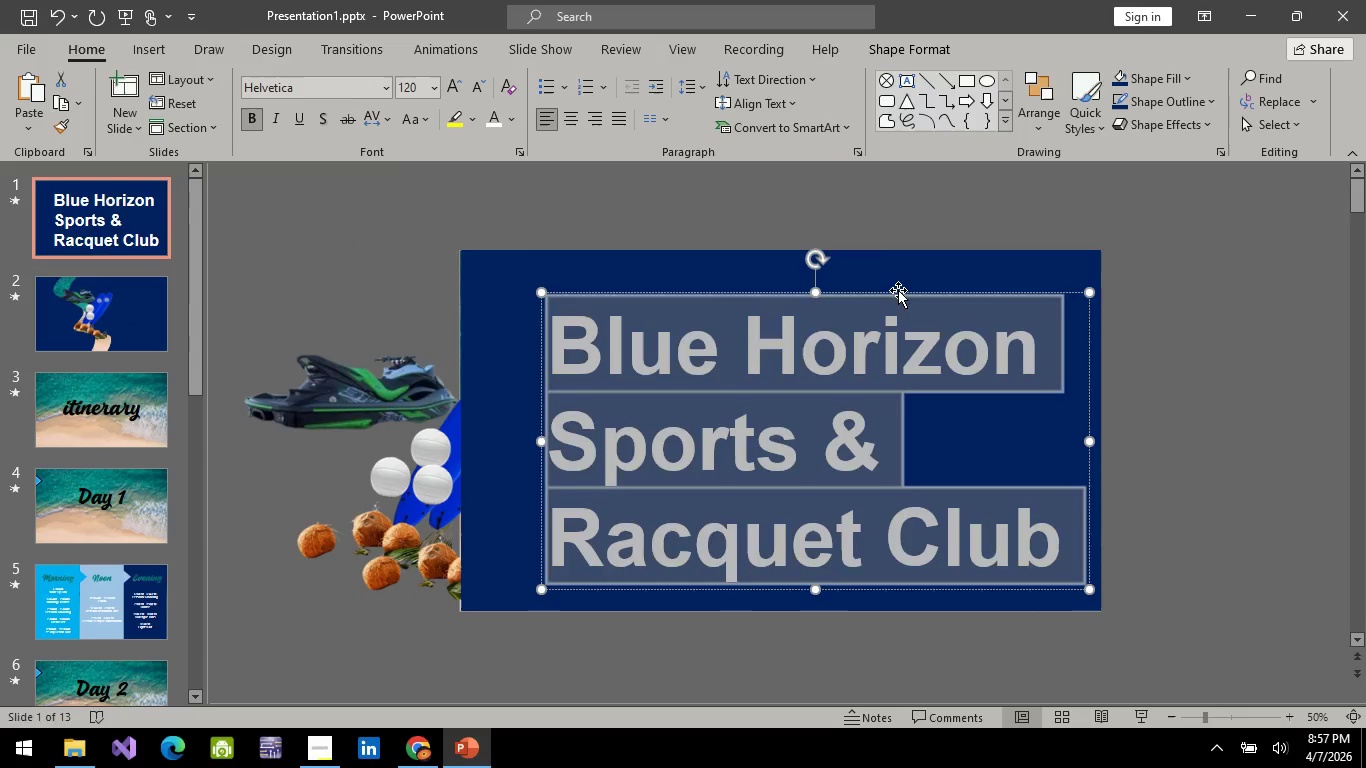 
left_click_drag(start_coordinate=[898, 290], to_coordinate=[828, 247])
 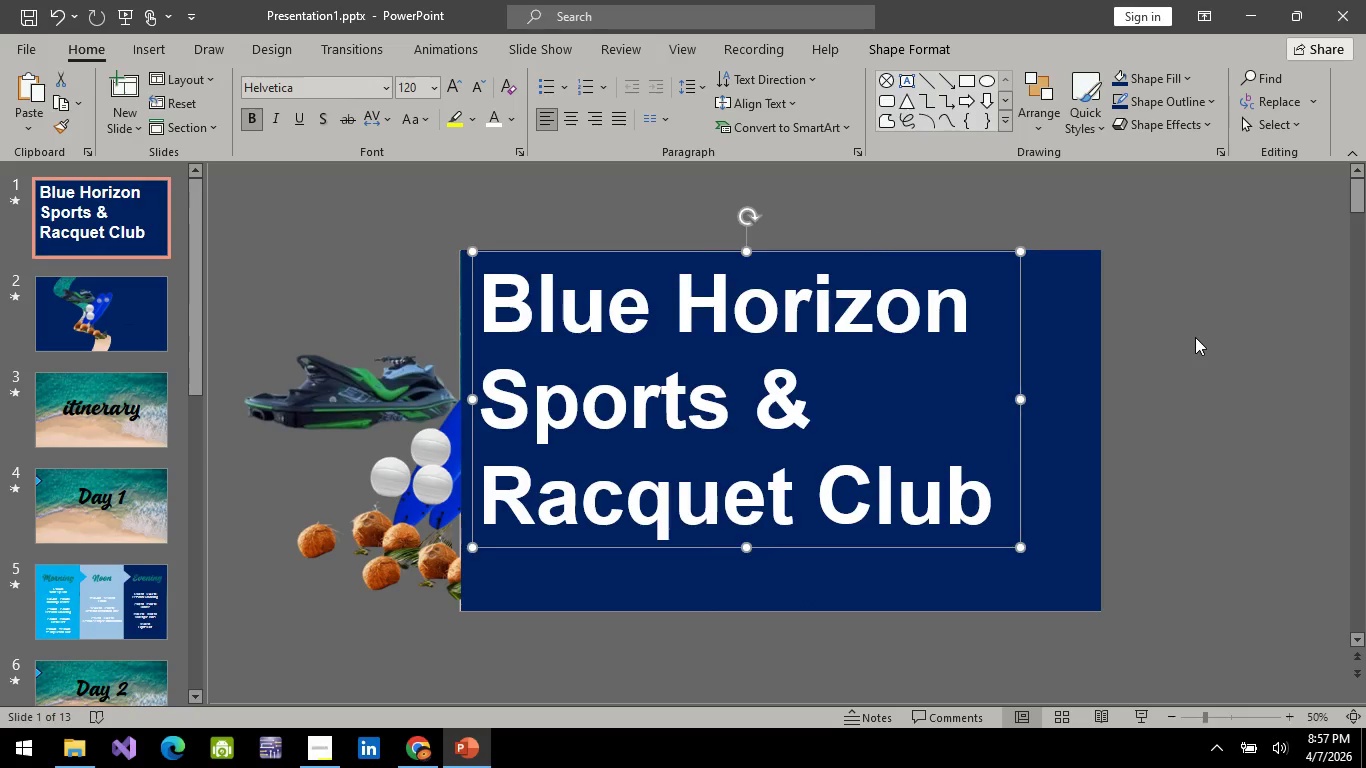 
left_click([1195, 337])
 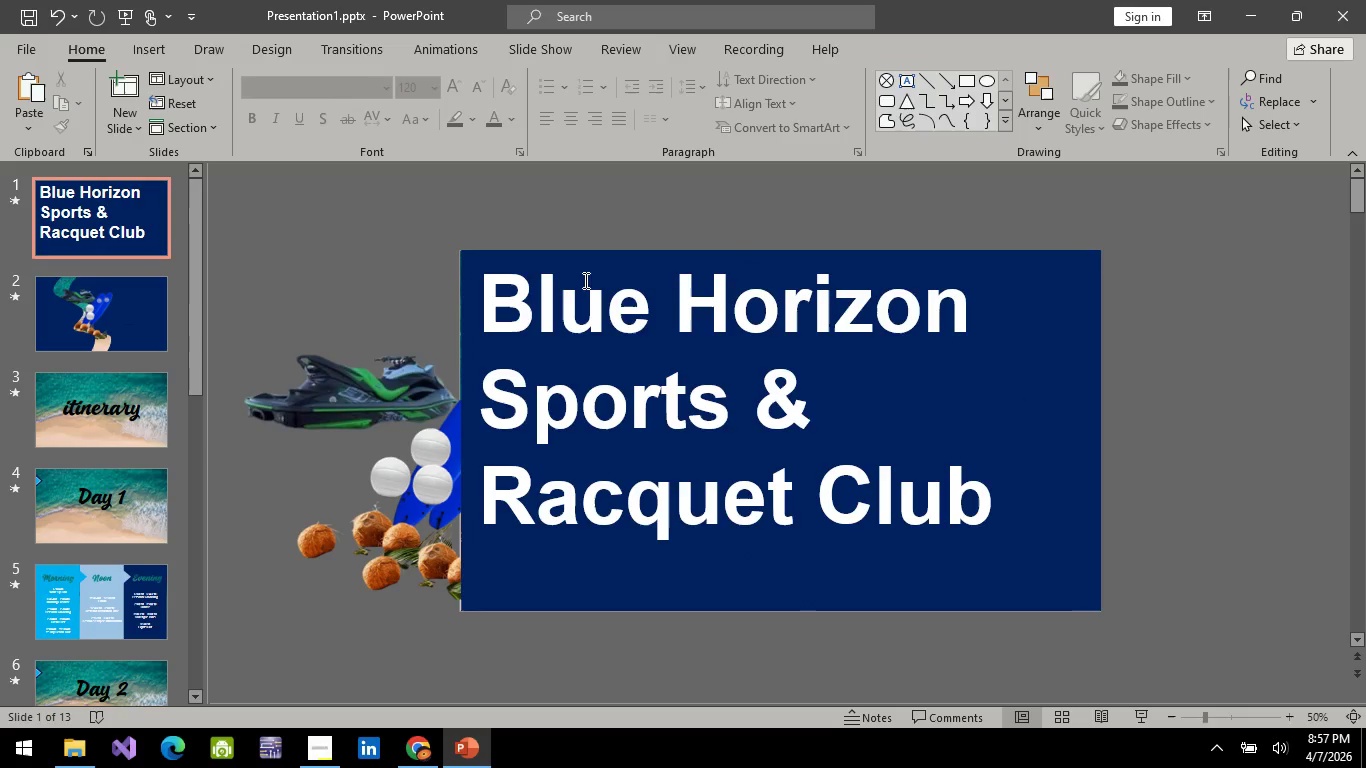 
left_click([625, 320])
 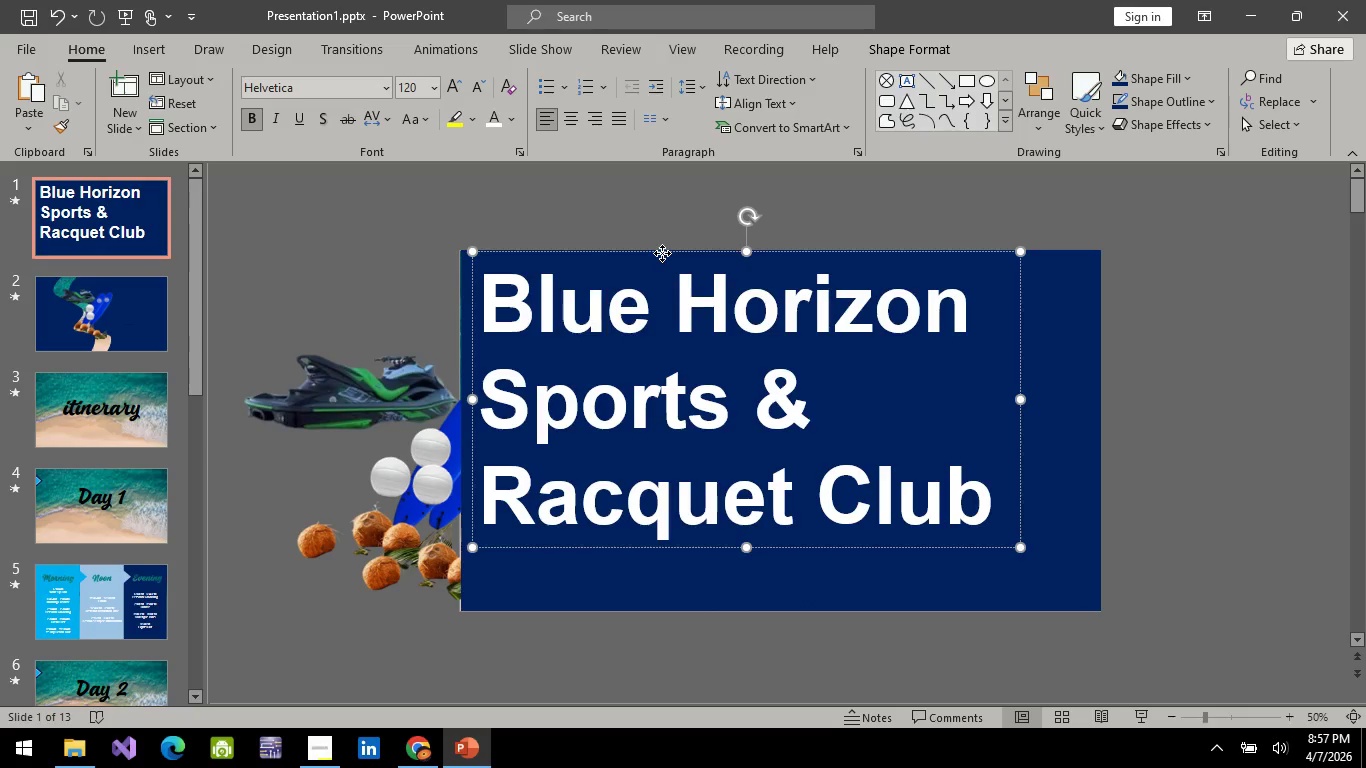 
left_click_drag(start_coordinate=[662, 253], to_coordinate=[673, 261])
 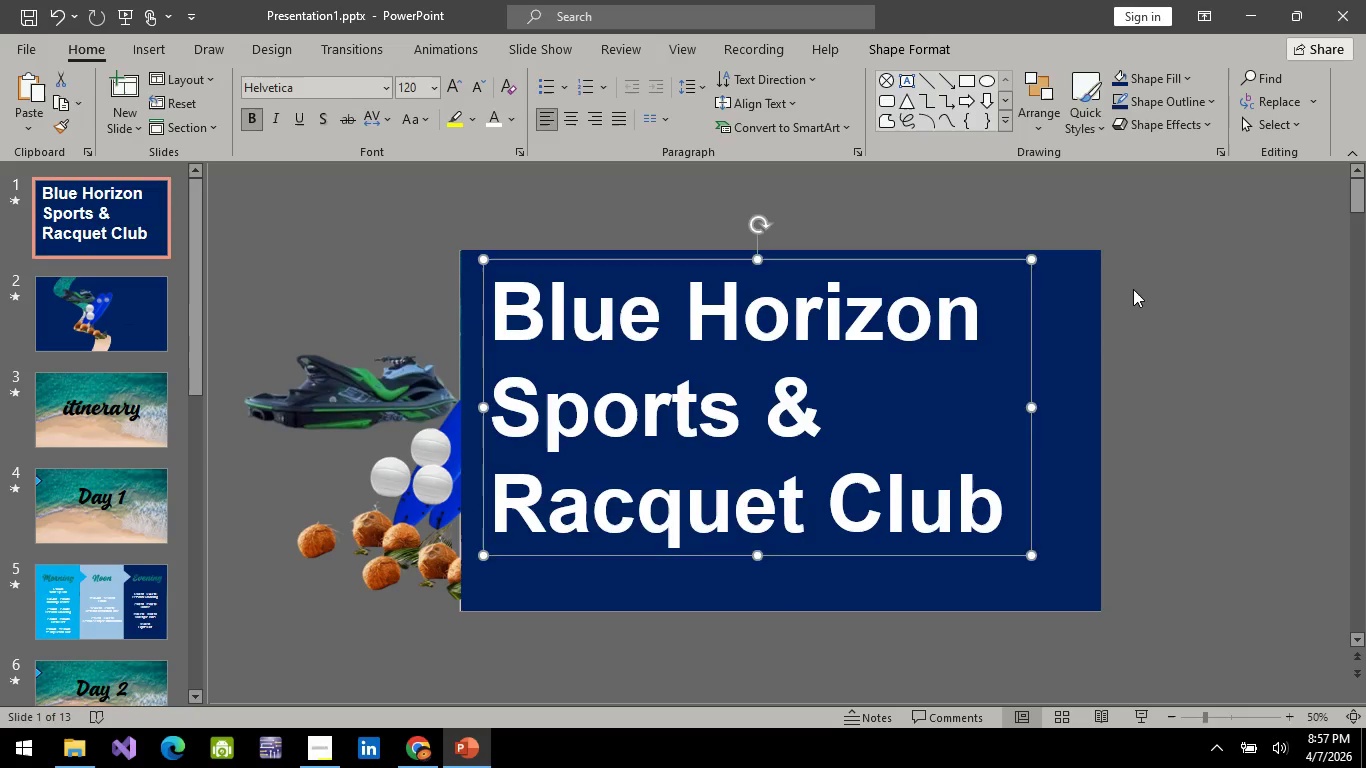 
left_click([1133, 289])
 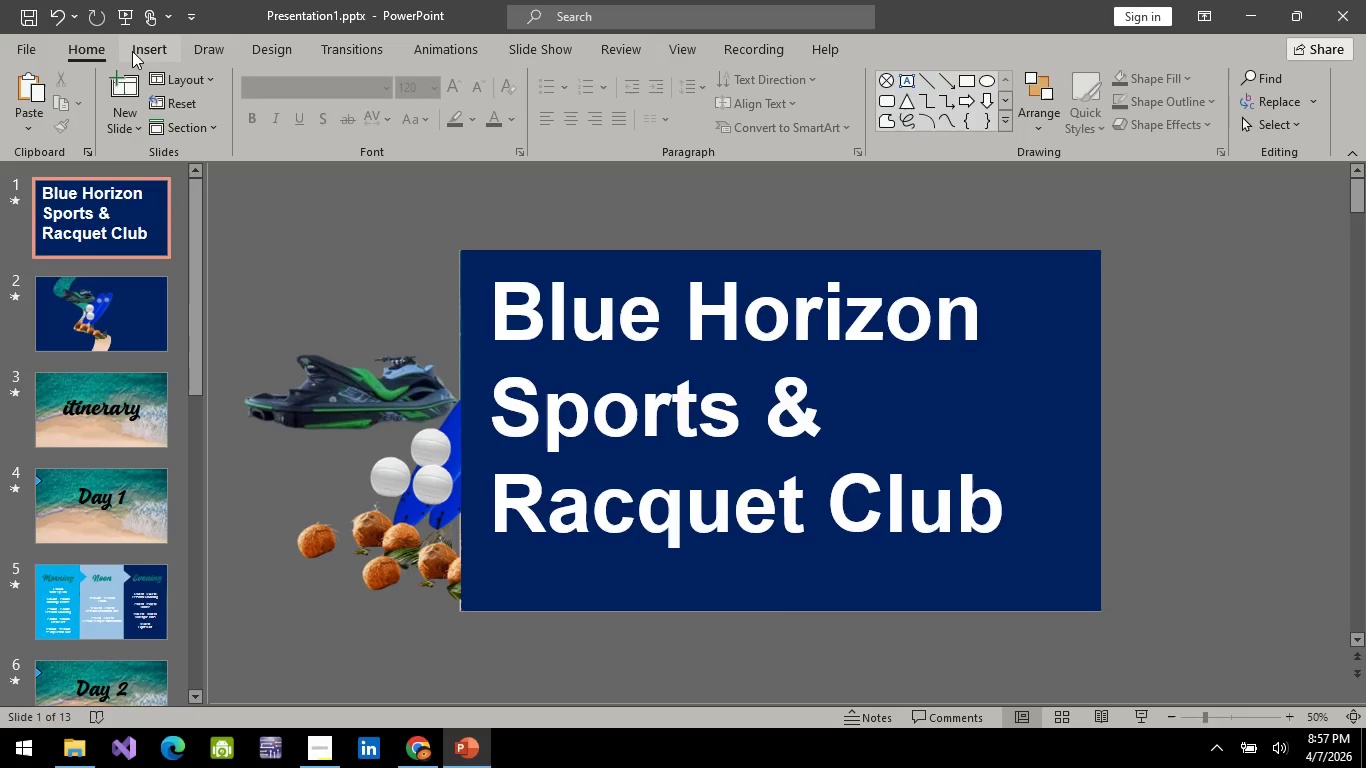 
left_click([137, 48])
 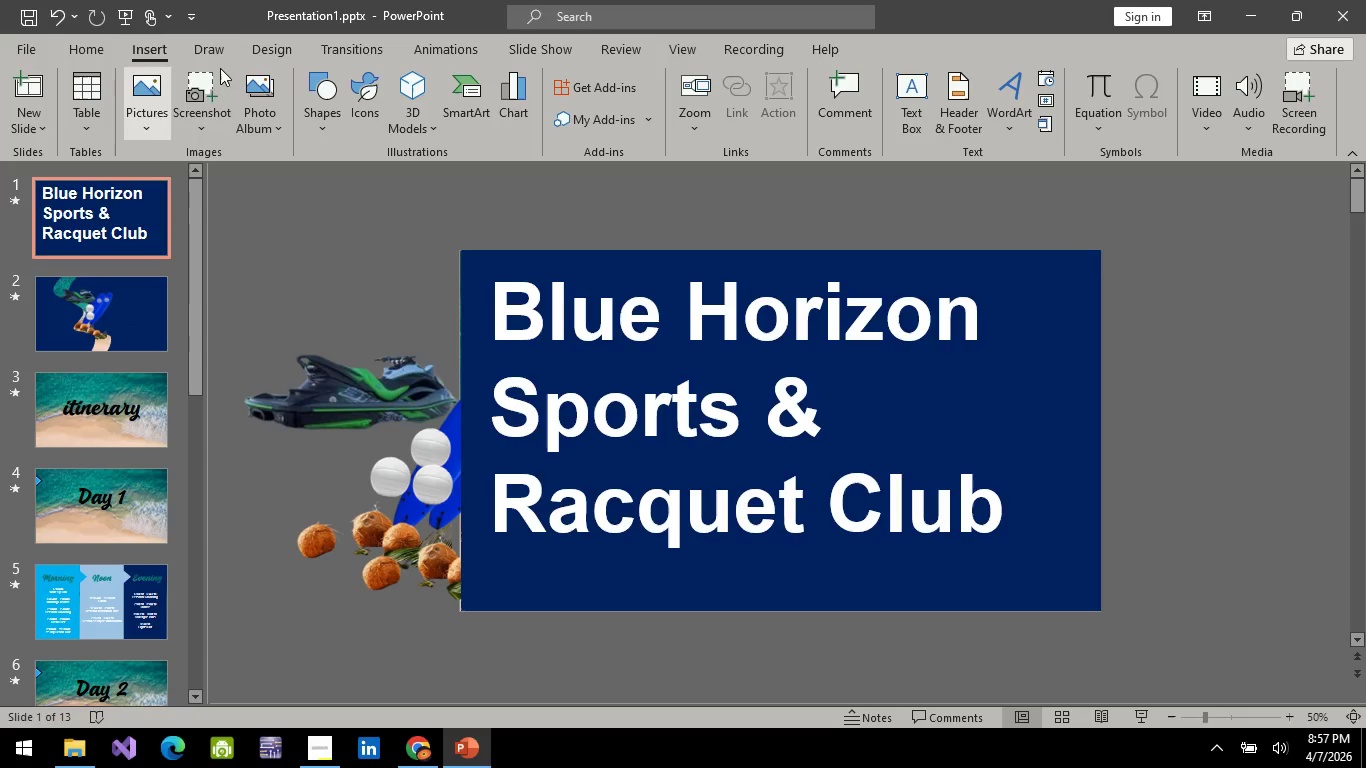 
left_click([331, 91])
 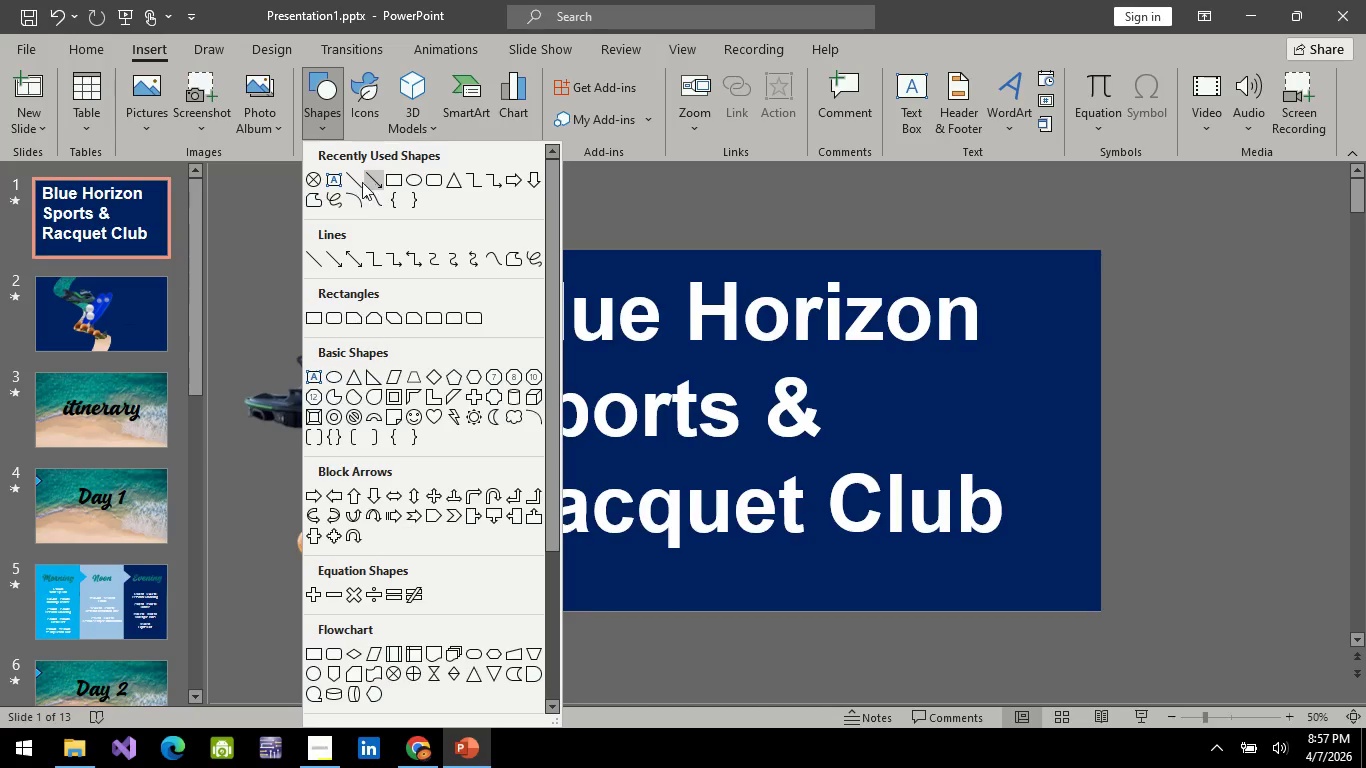 
left_click([353, 180])
 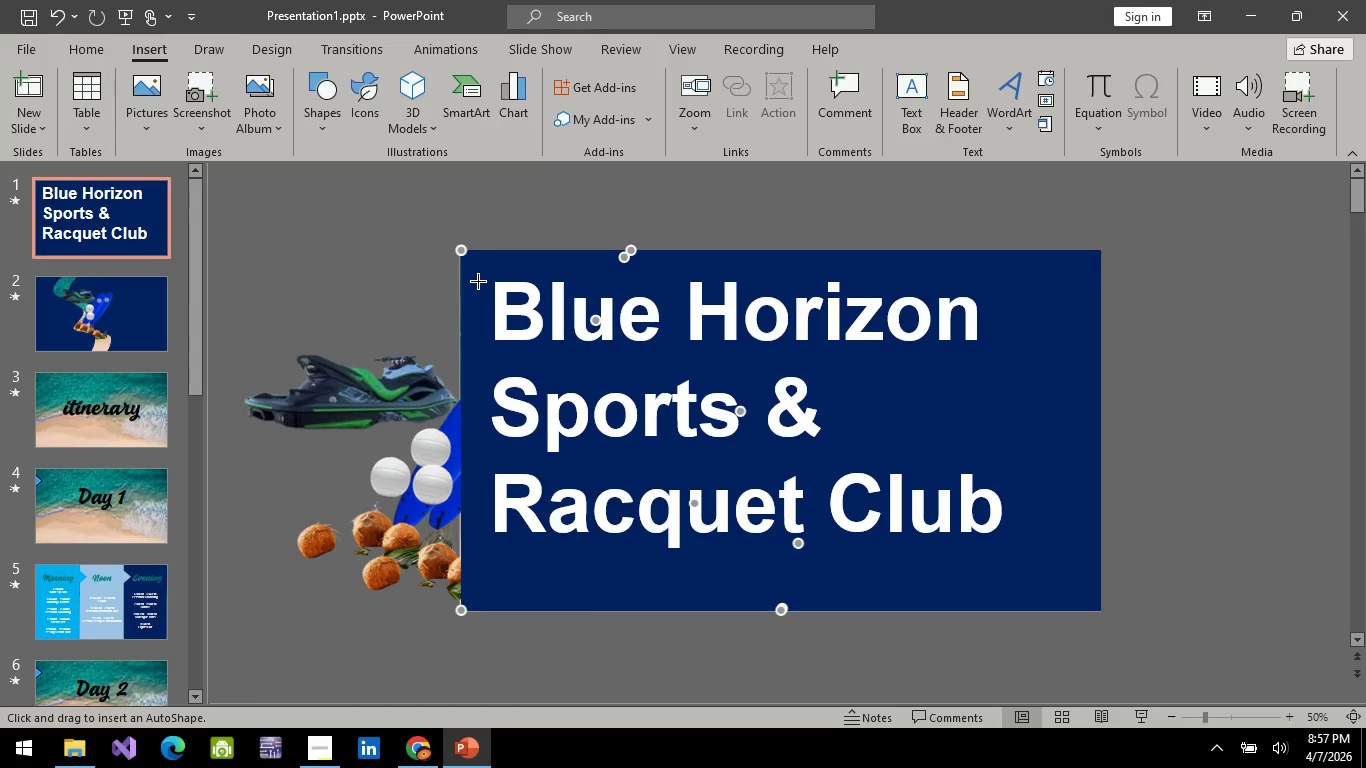 
left_click_drag(start_coordinate=[478, 281], to_coordinate=[483, 531])
 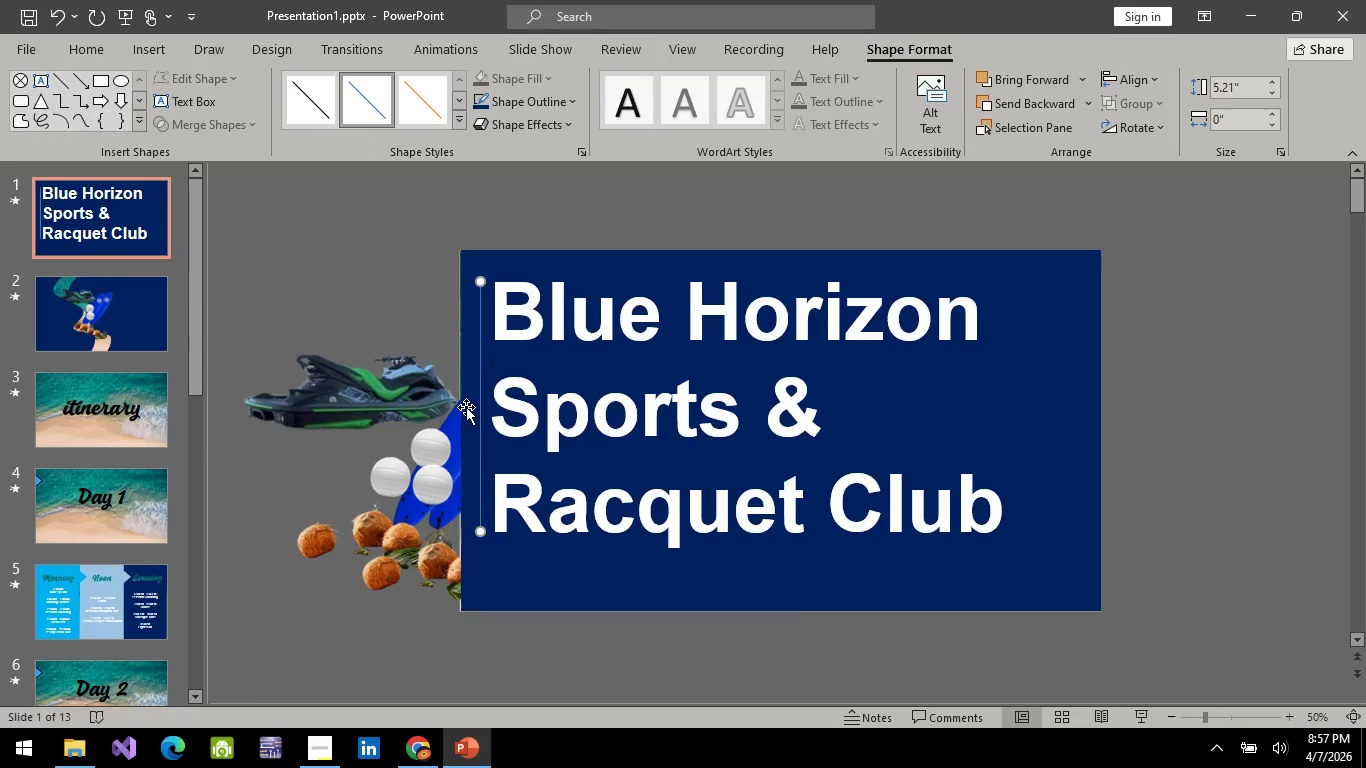 
left_click([478, 387])
 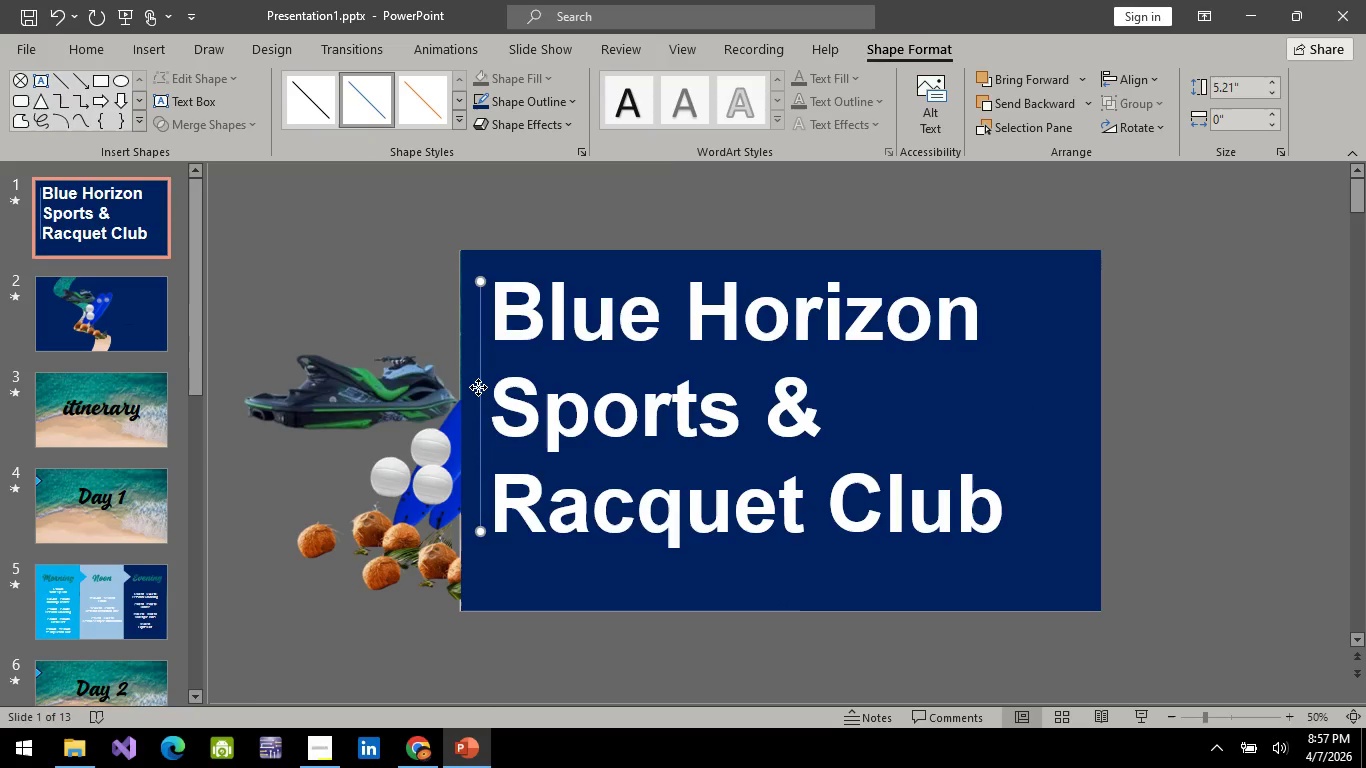 
right_click([478, 387])
 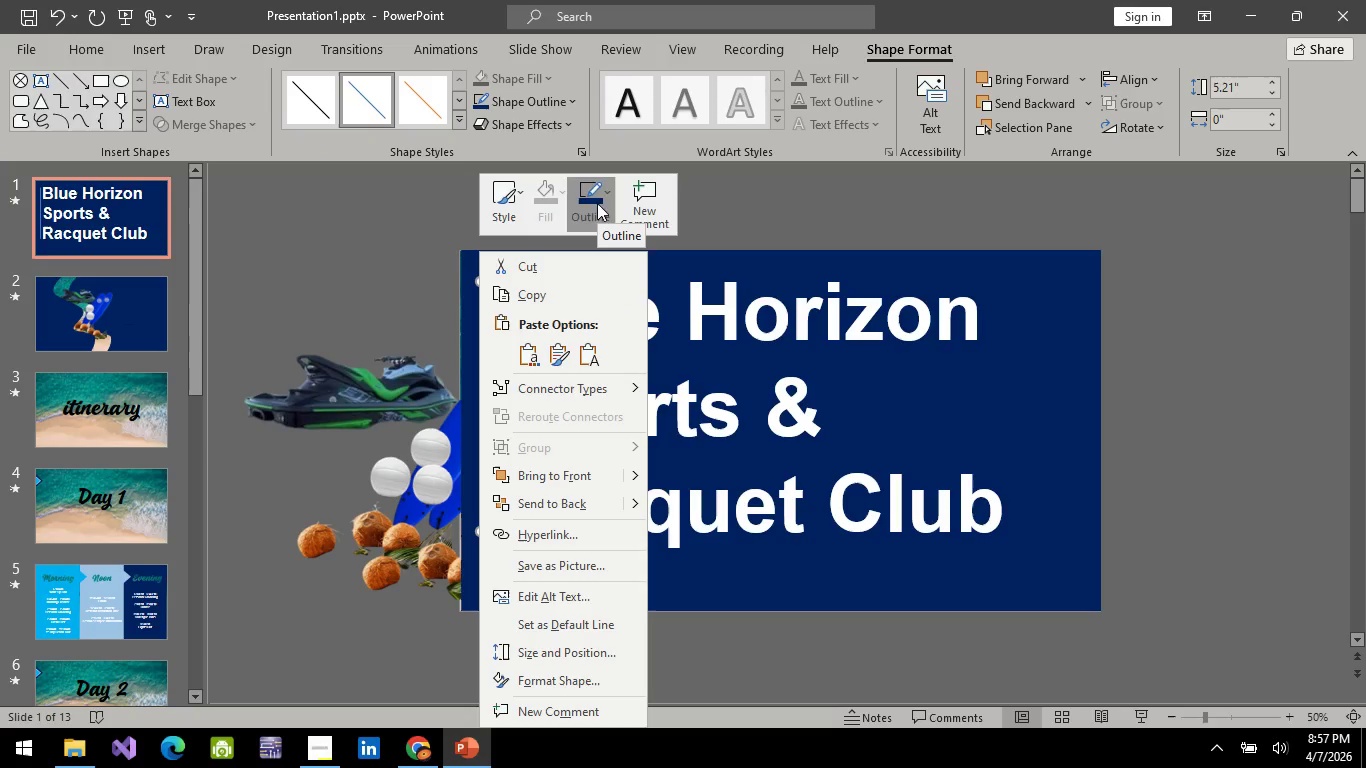 
scroll: coordinate [578, 551], scroll_direction: down, amount: 4.0
 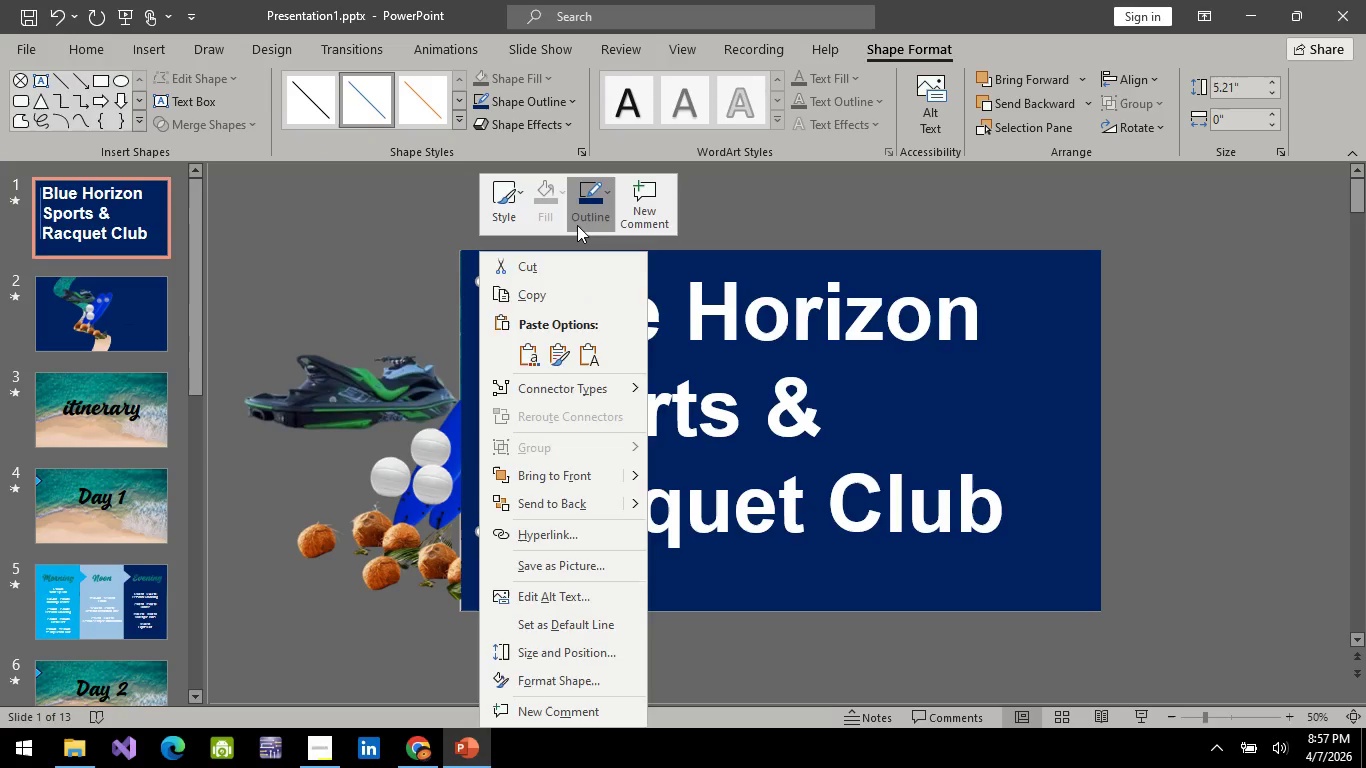 
left_click([577, 224])
 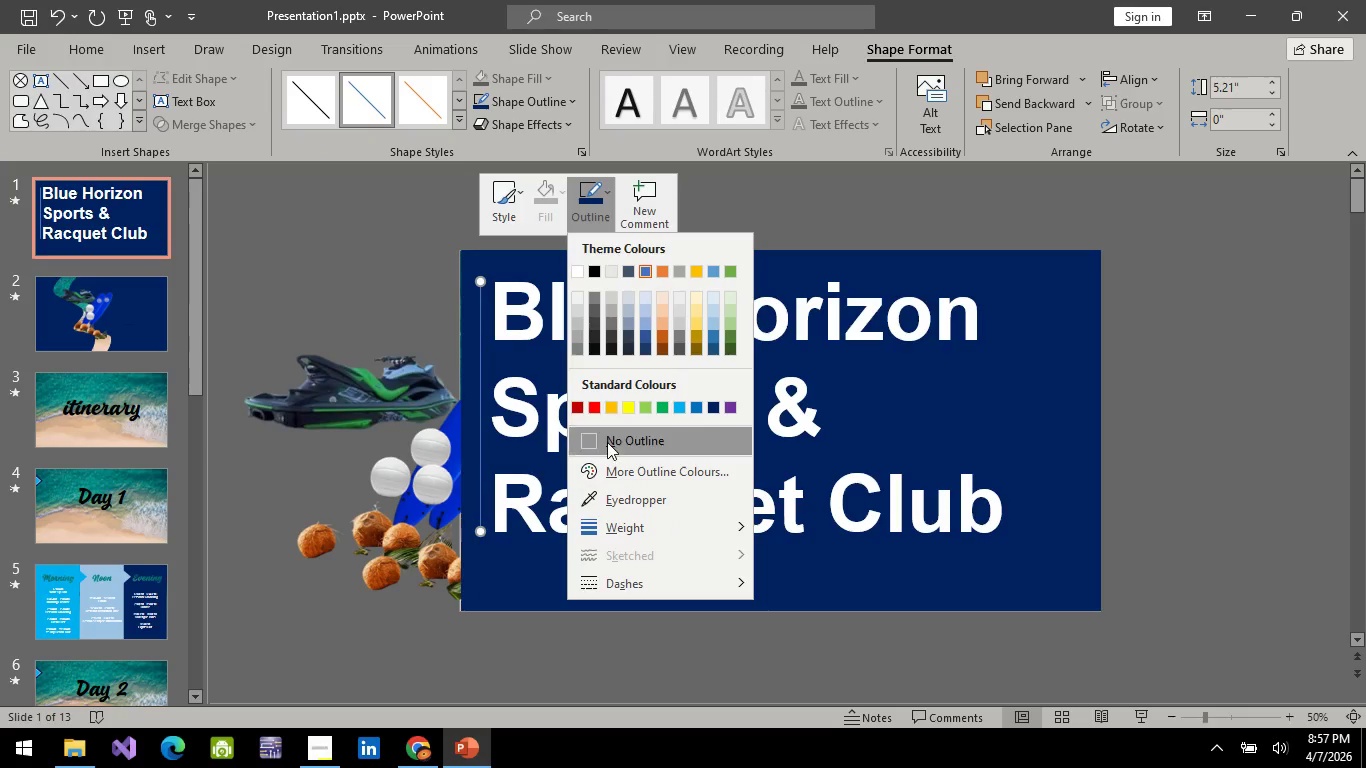 
left_click([607, 445])
 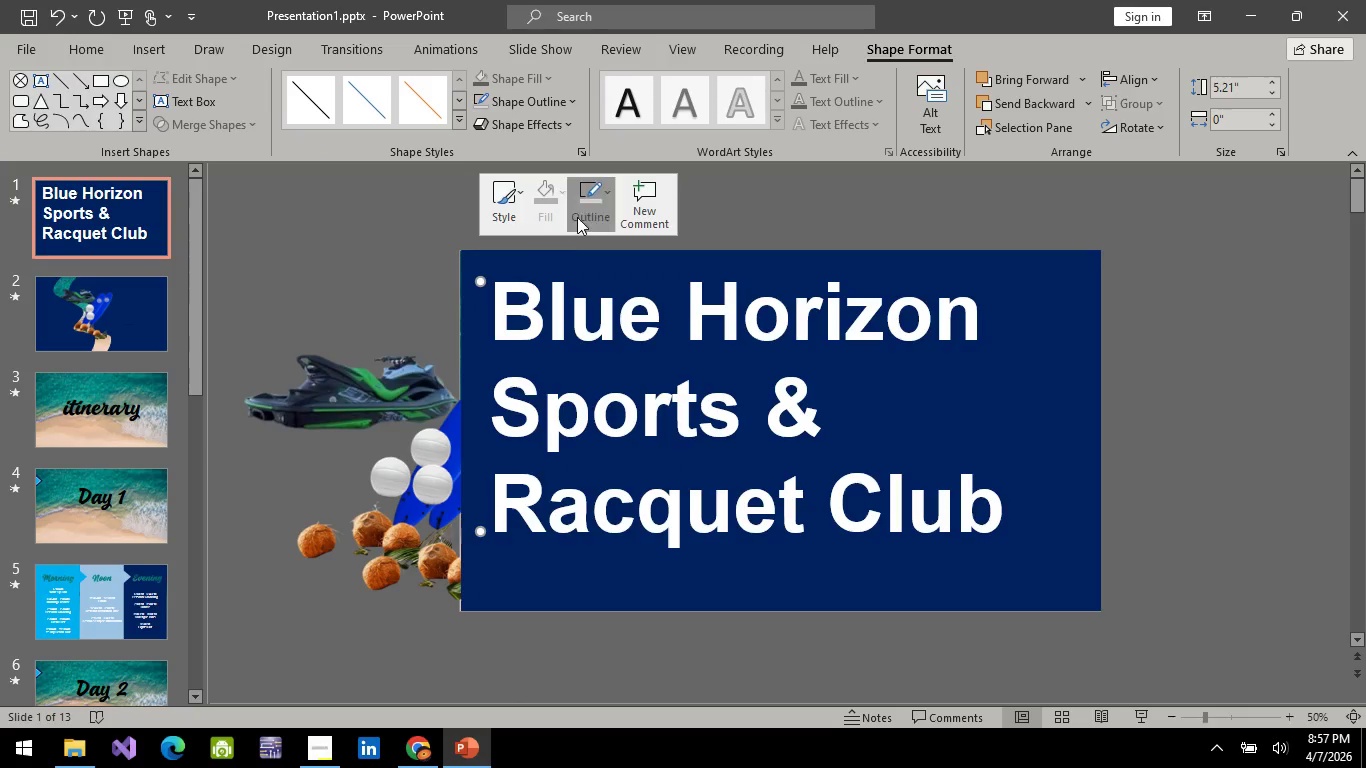 
left_click([591, 211])
 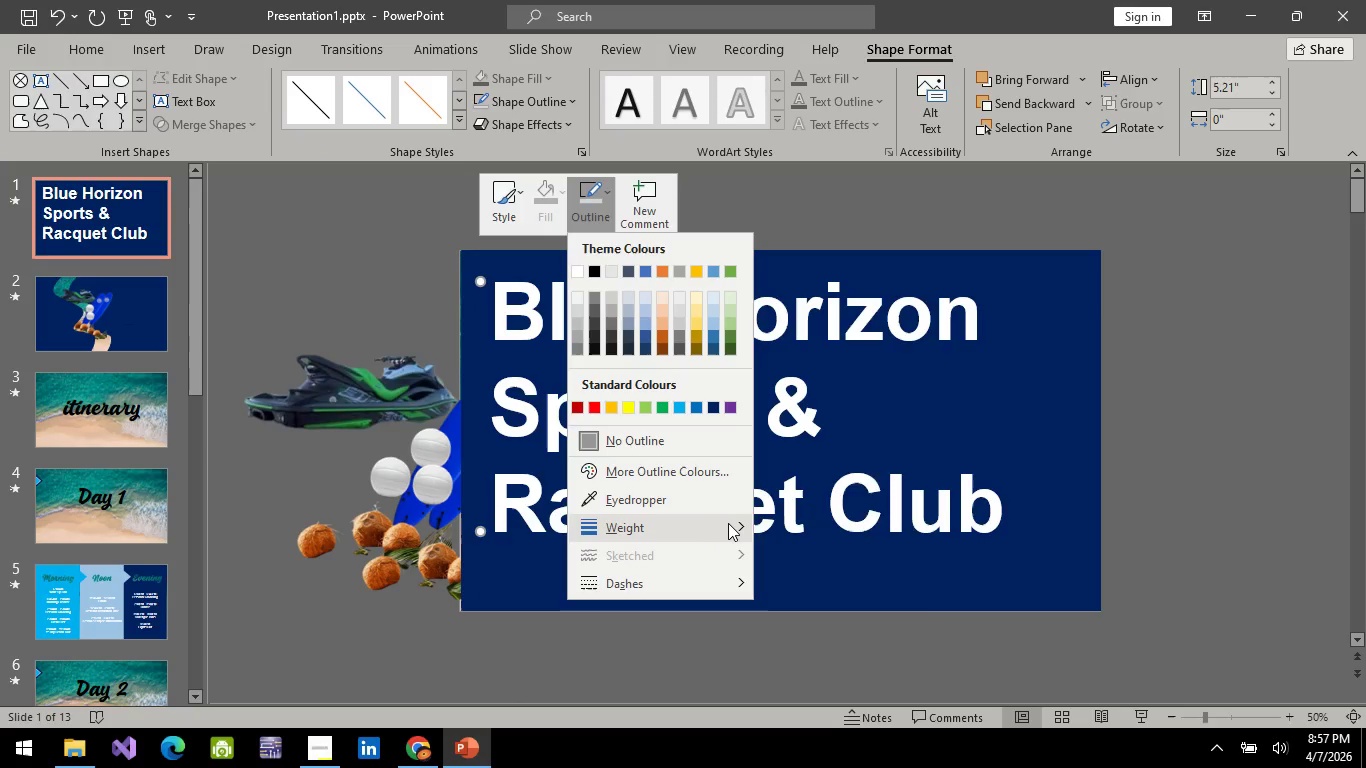 
left_click([729, 523])
 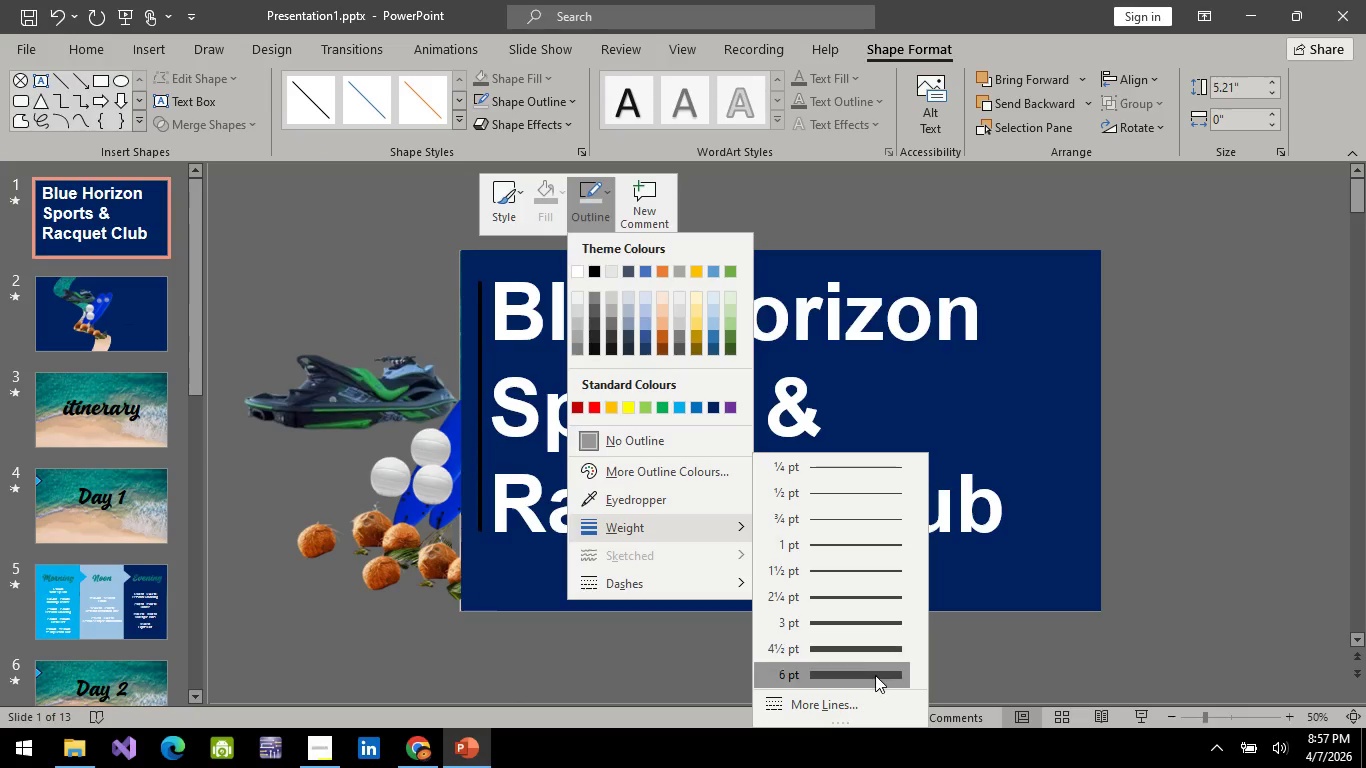 
left_click([875, 675])
 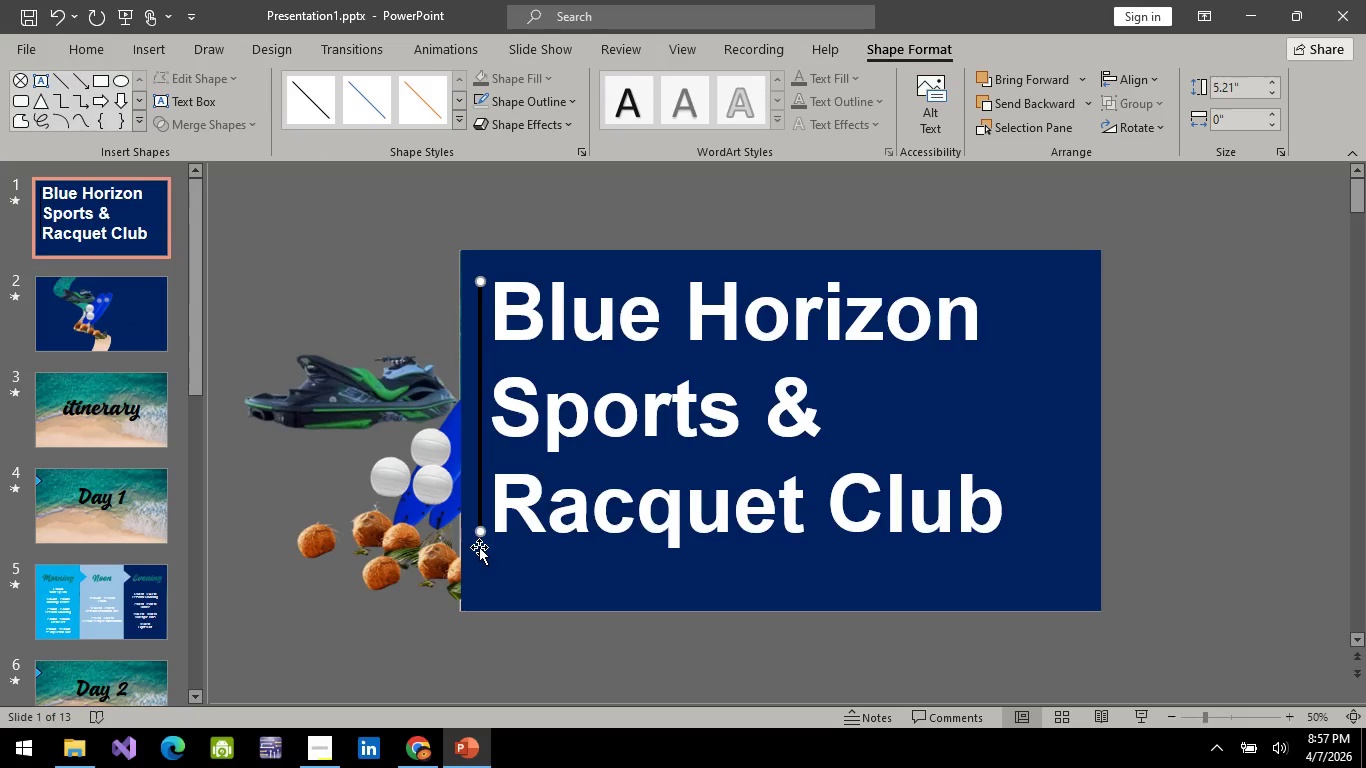 
left_click_drag(start_coordinate=[480, 535], to_coordinate=[479, 554])
 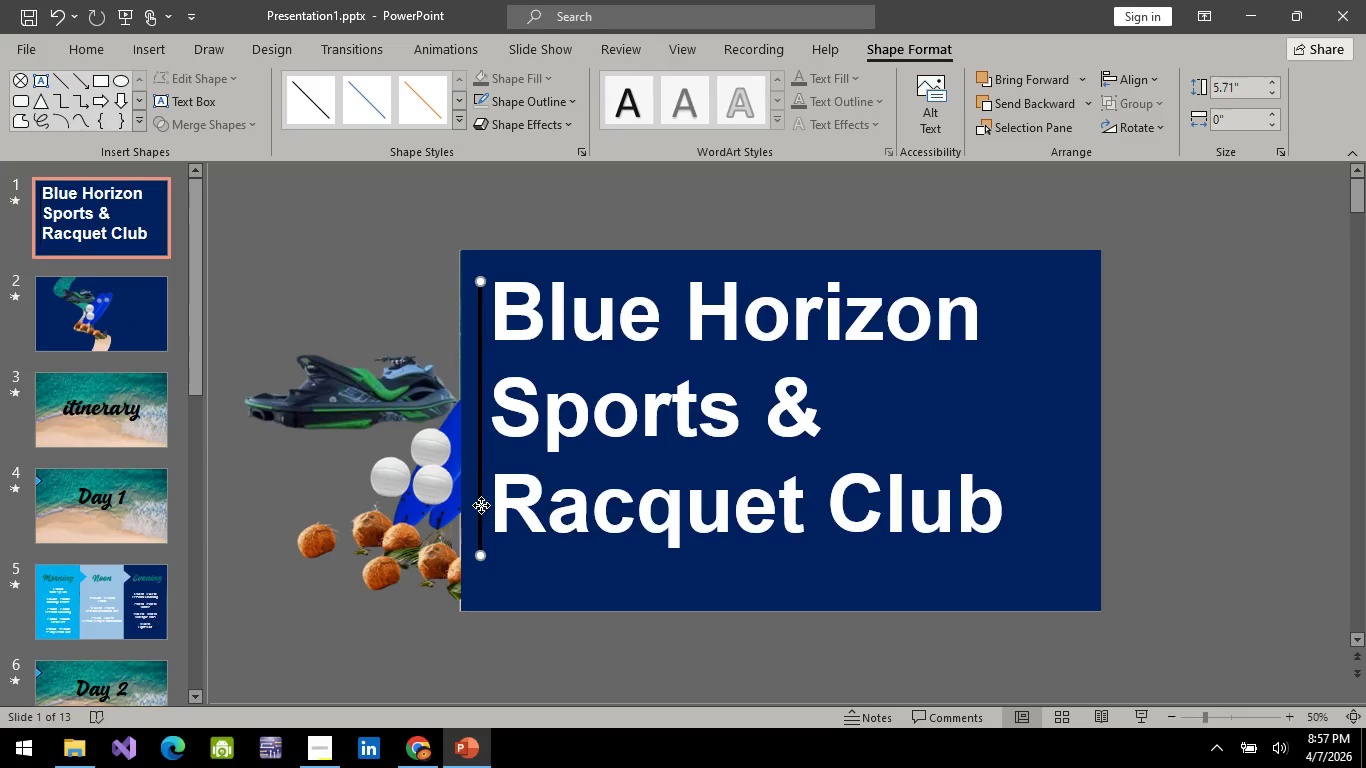 
left_click_drag(start_coordinate=[481, 505], to_coordinate=[482, 499])
 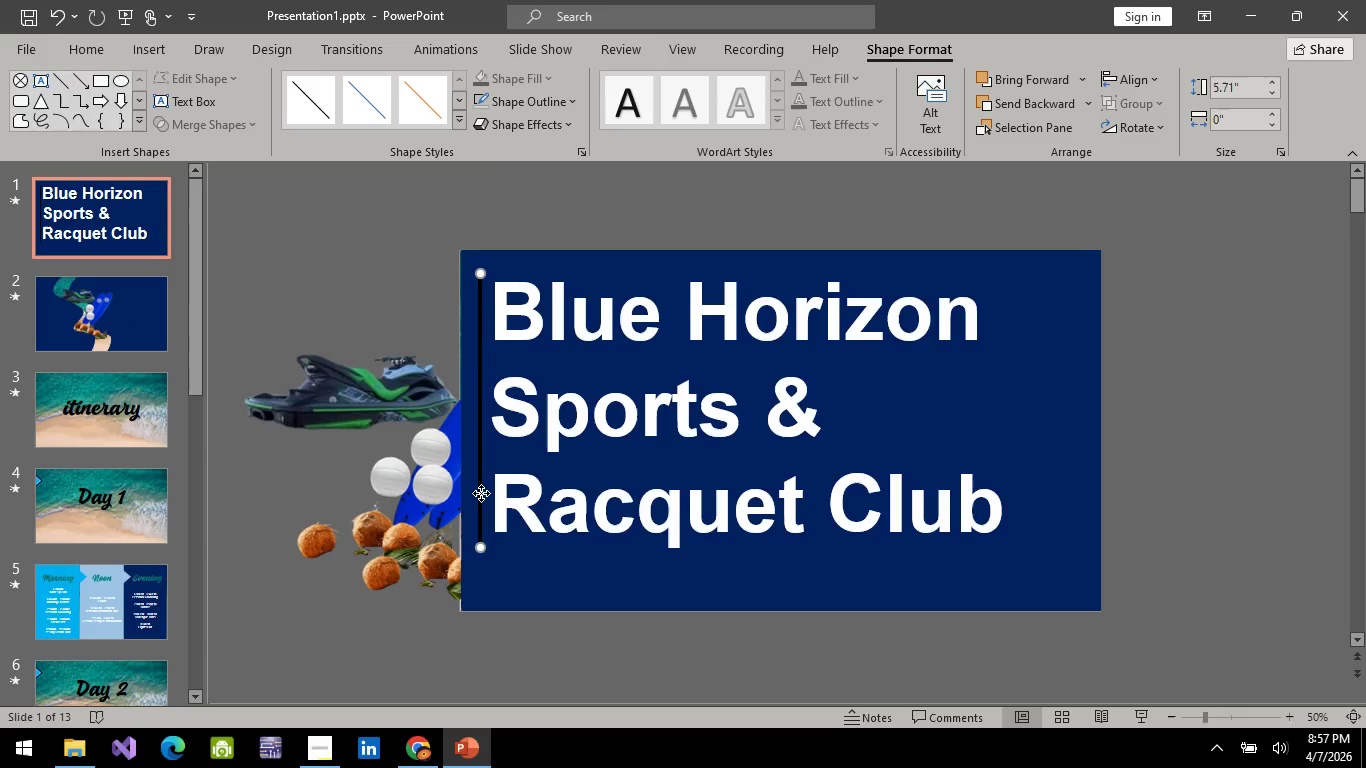 
right_click([481, 493])
 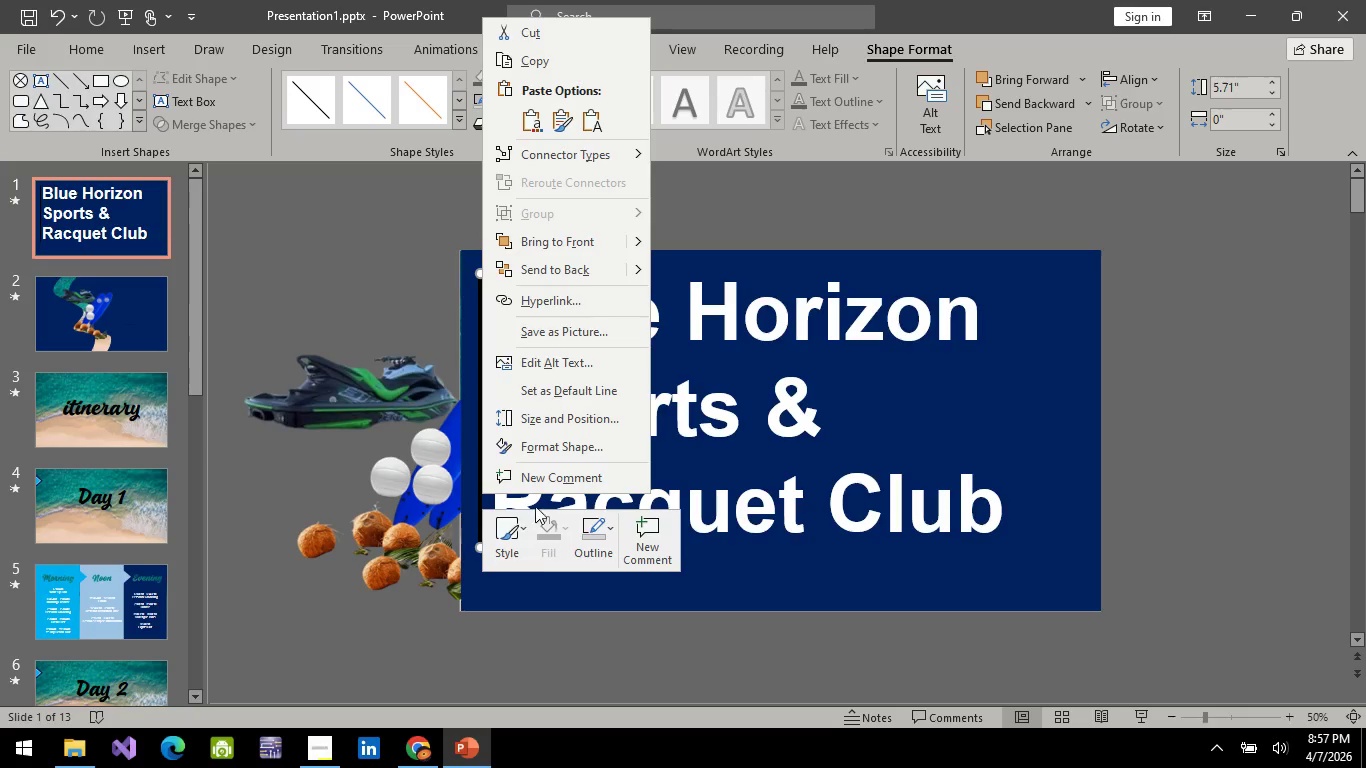 
left_click([771, 173])
 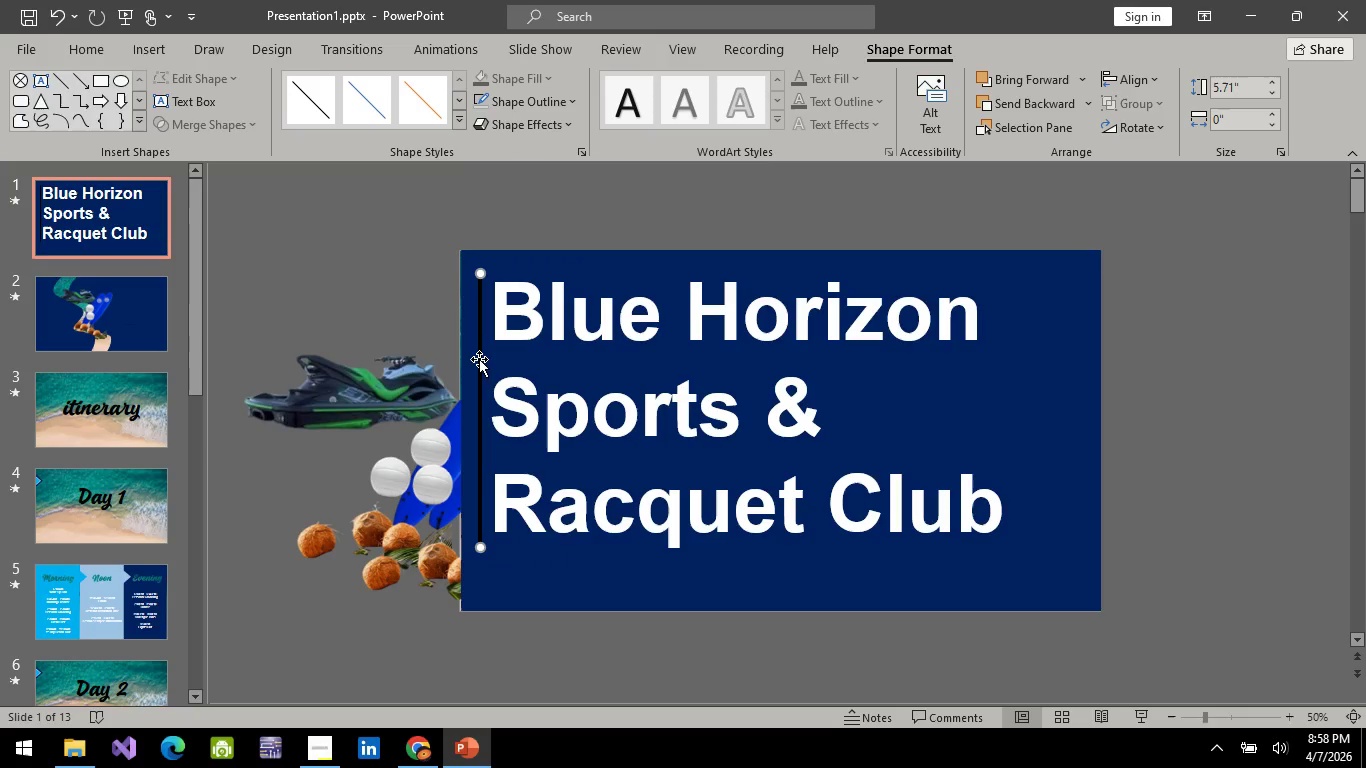 
right_click([479, 359])
 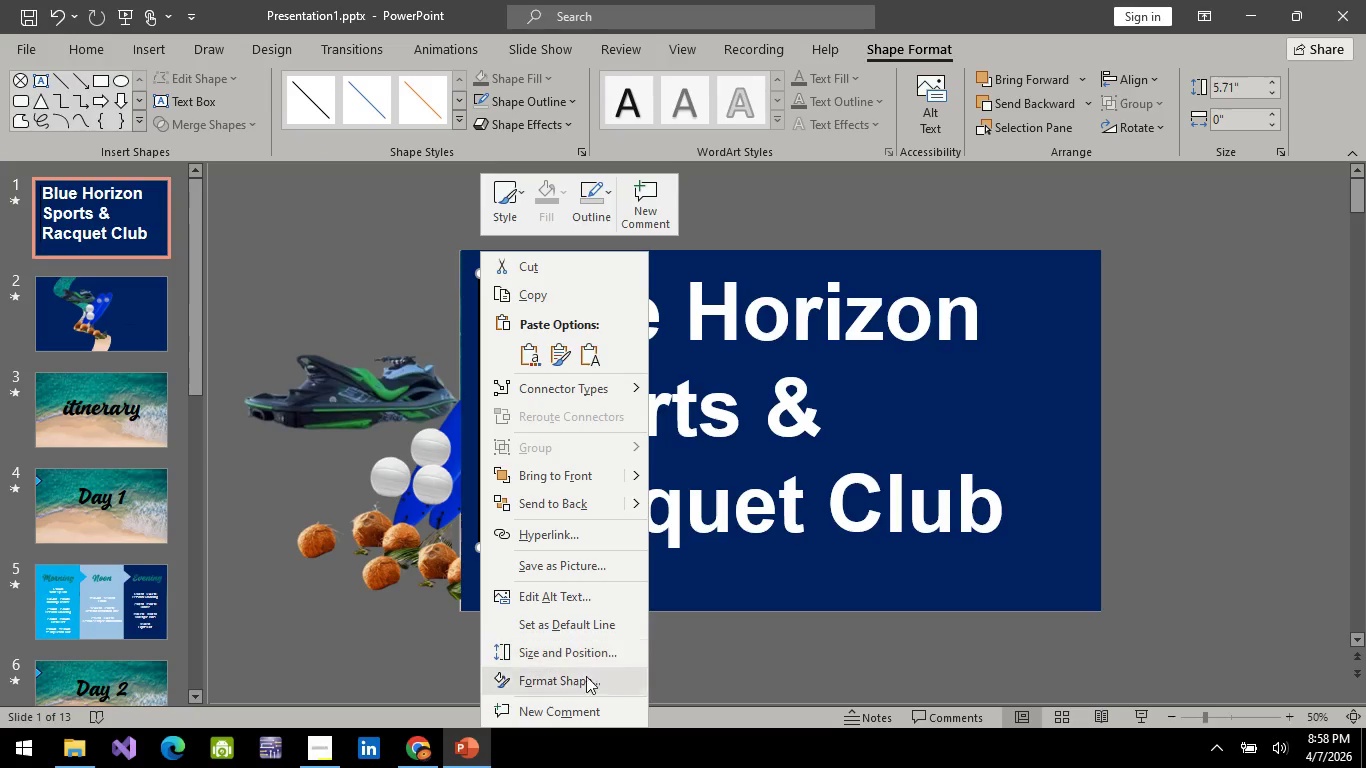 
left_click([577, 685])
 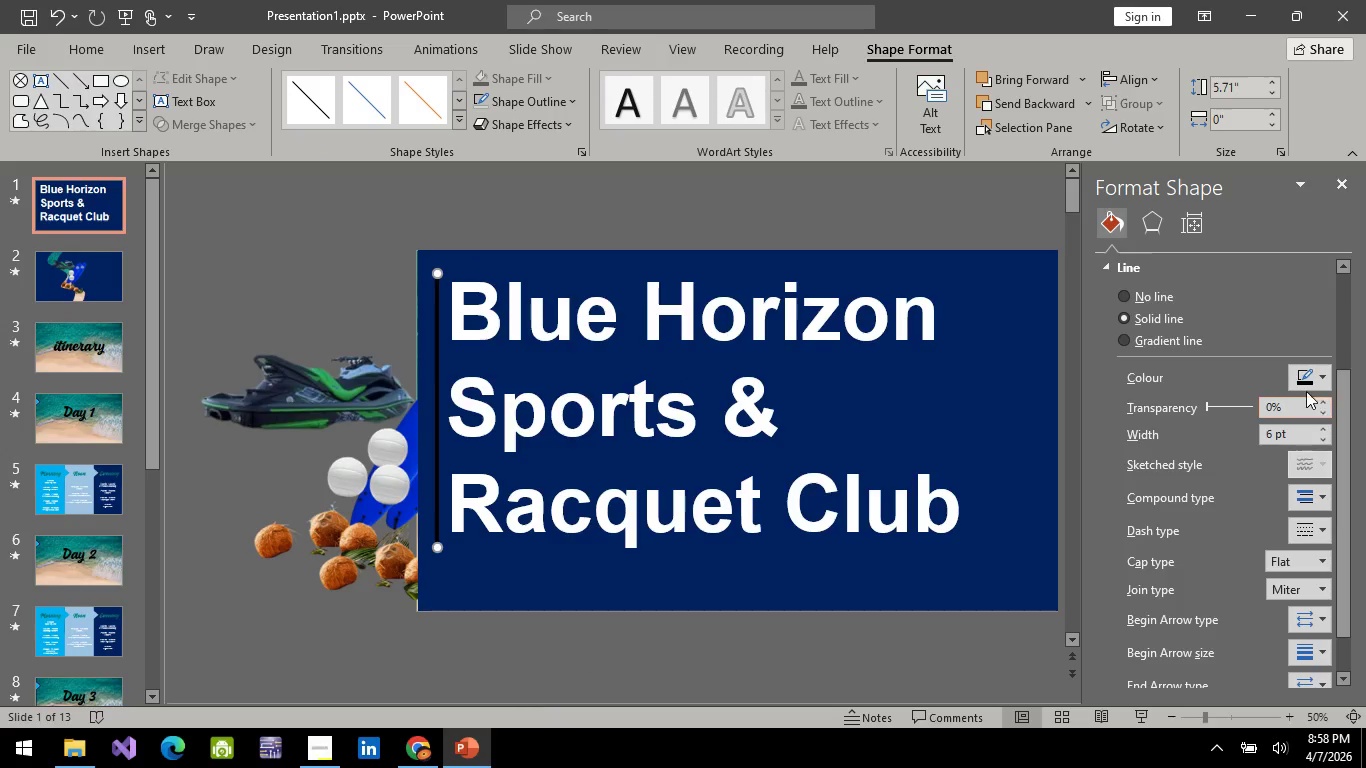 
left_click([1315, 377])
 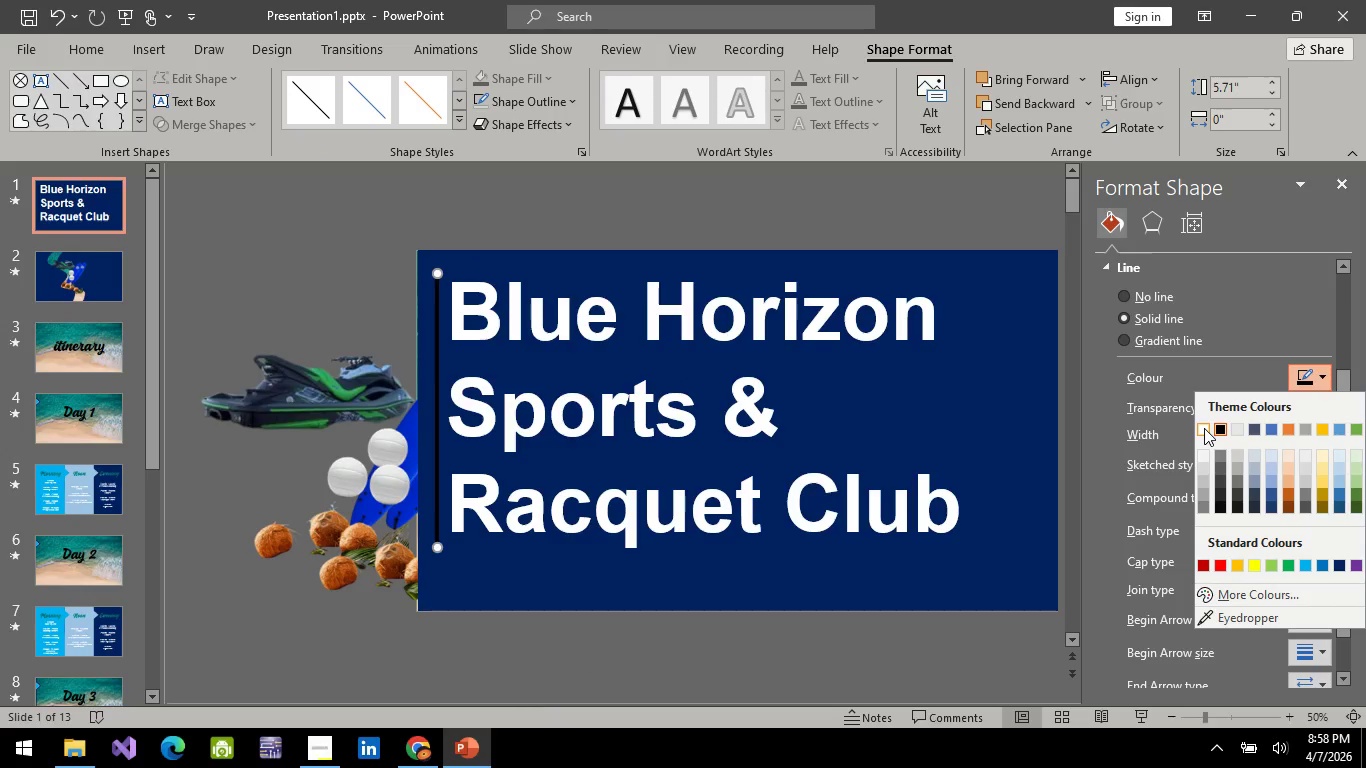 
left_click([1204, 428])
 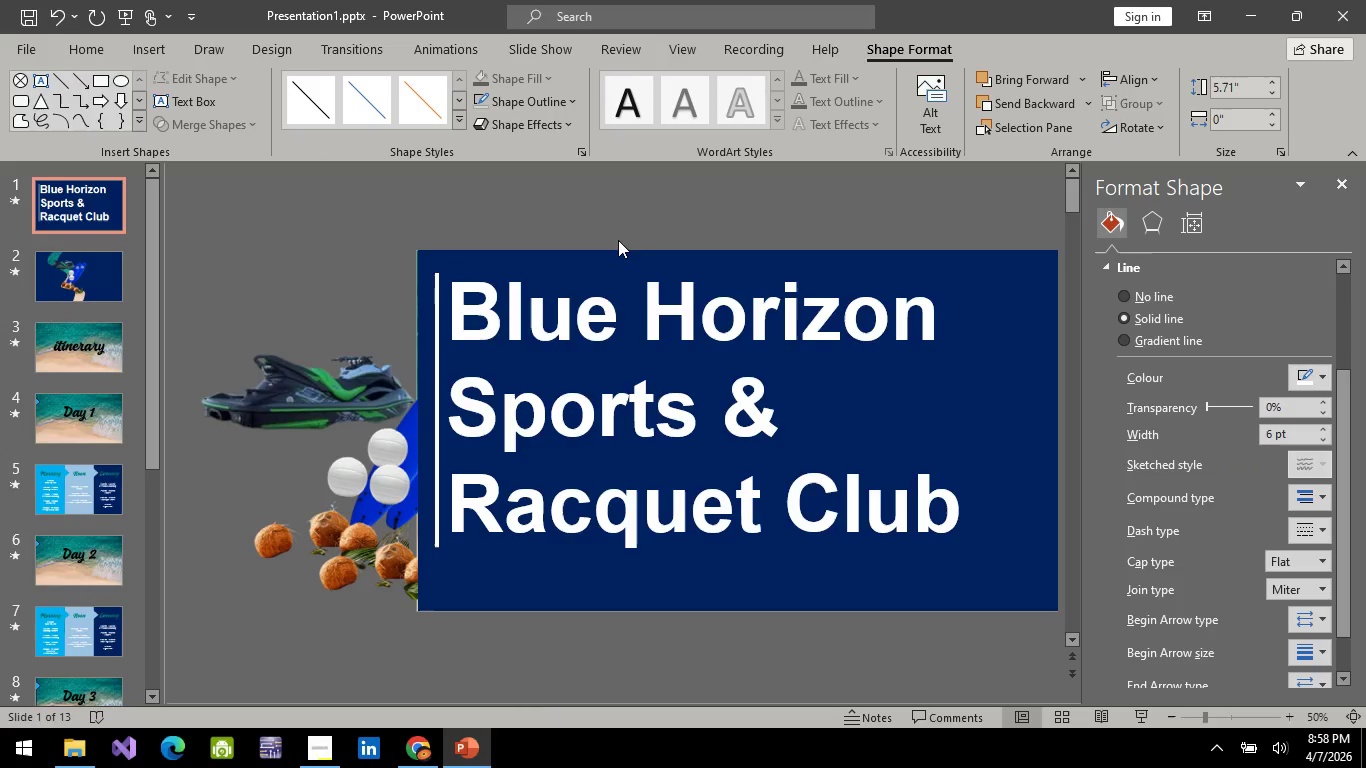 
left_click([618, 240])
 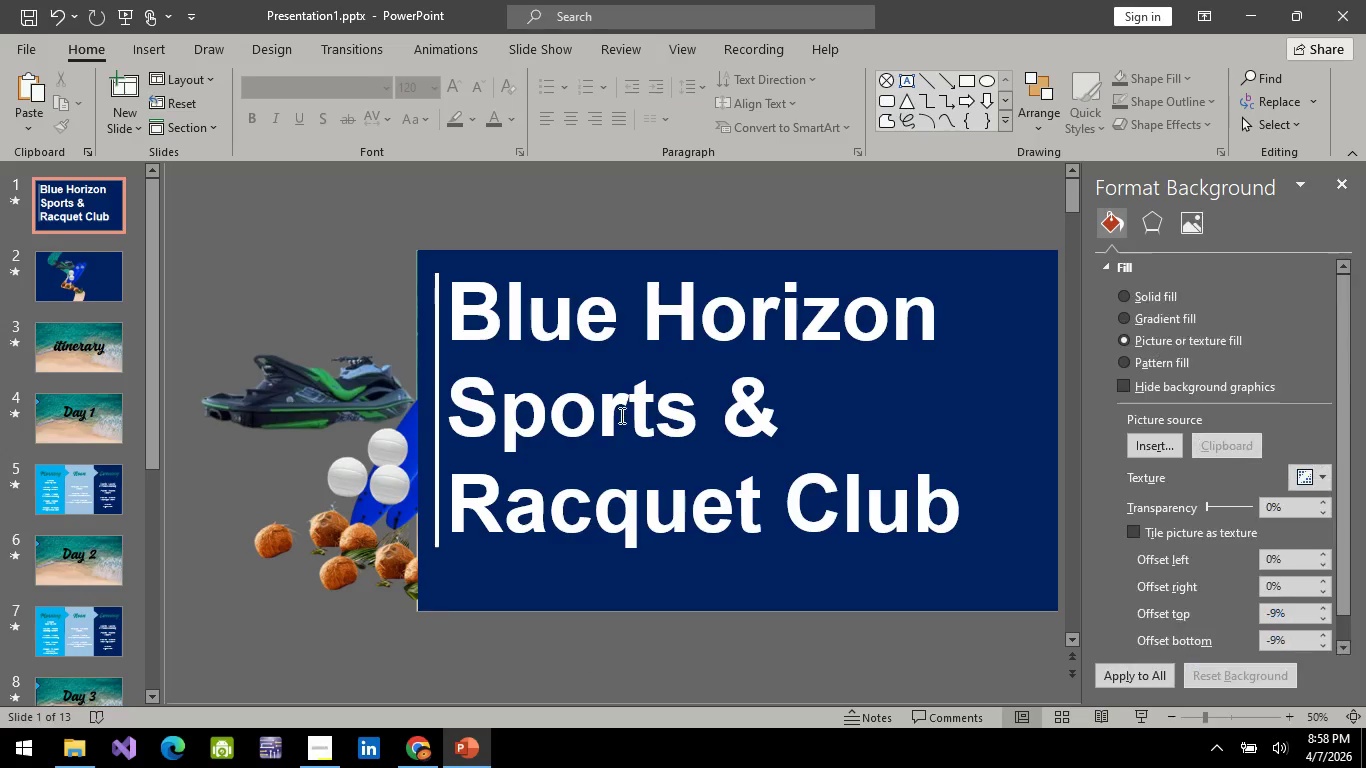 
left_click([620, 415])
 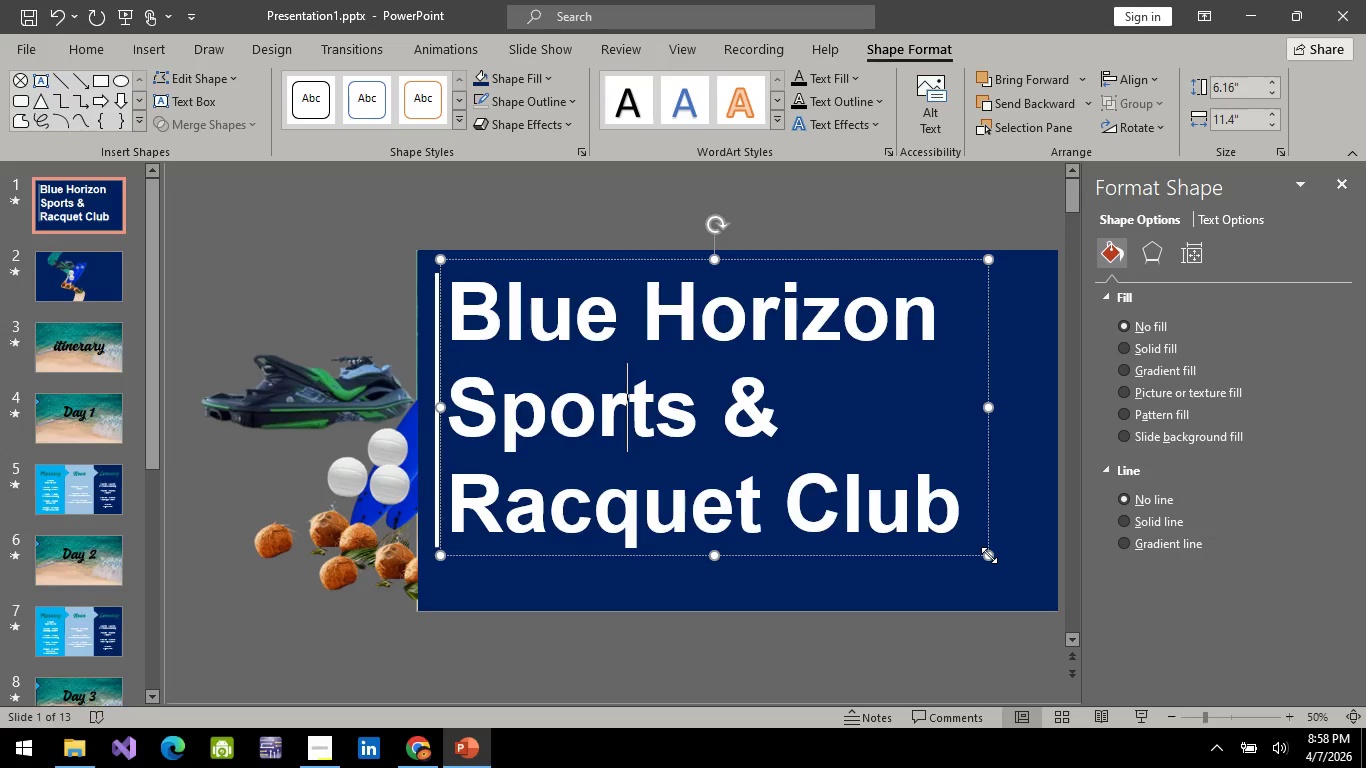 
left_click([704, 462])
 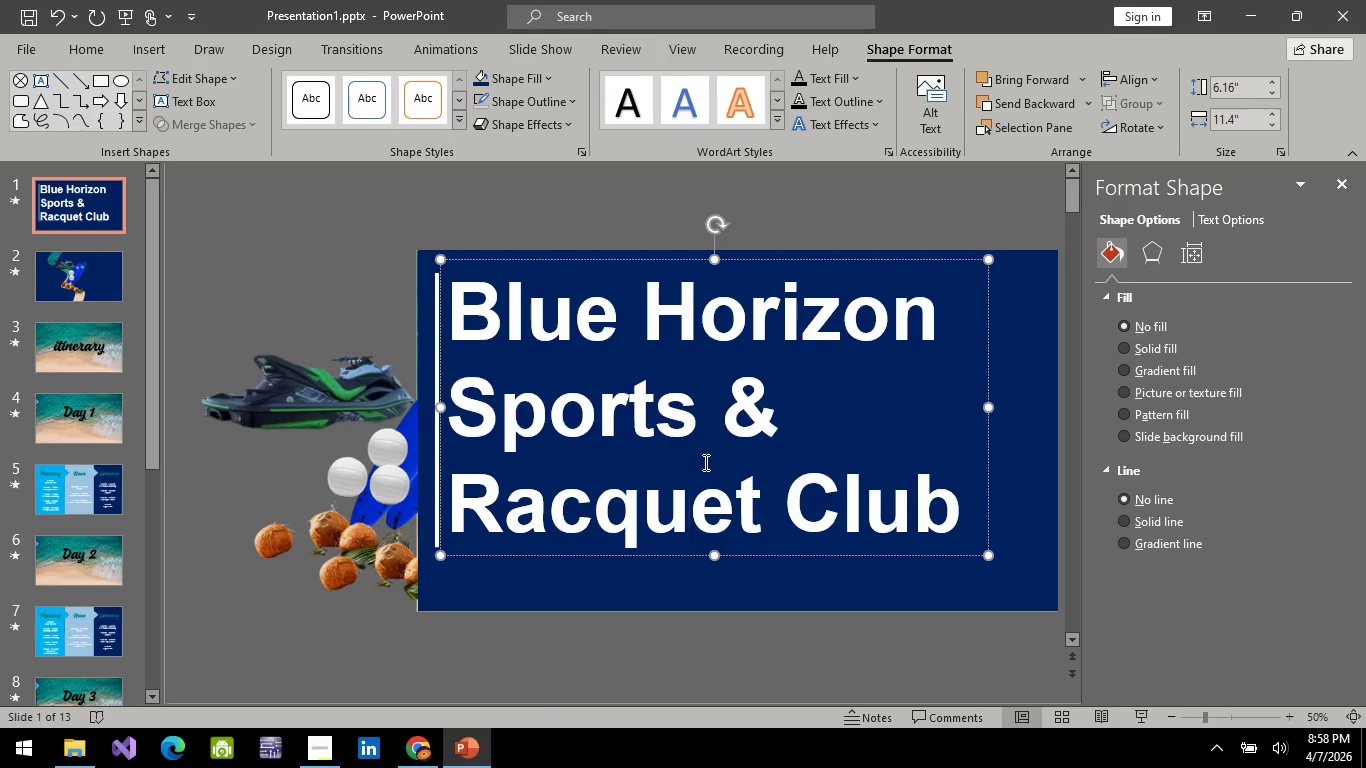 
key(Control+A)
 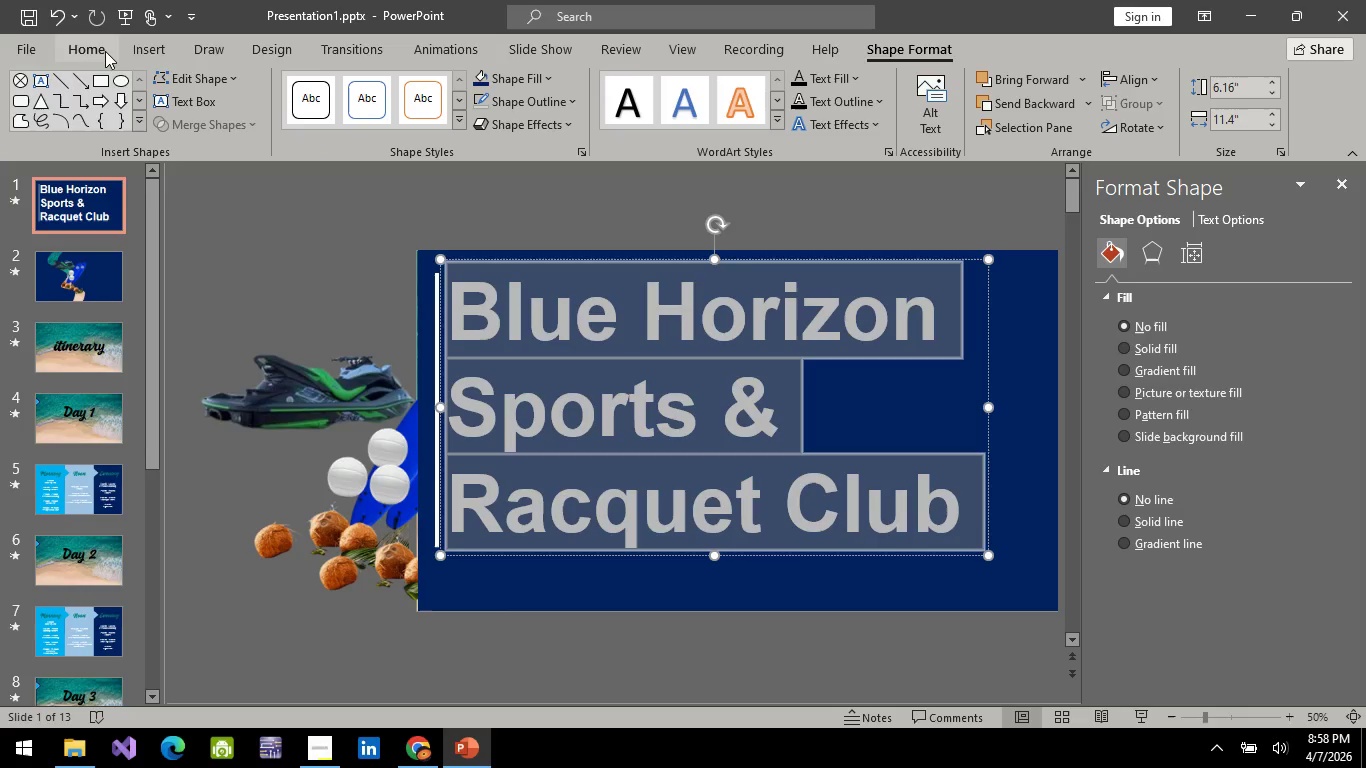 
left_click([88, 56])
 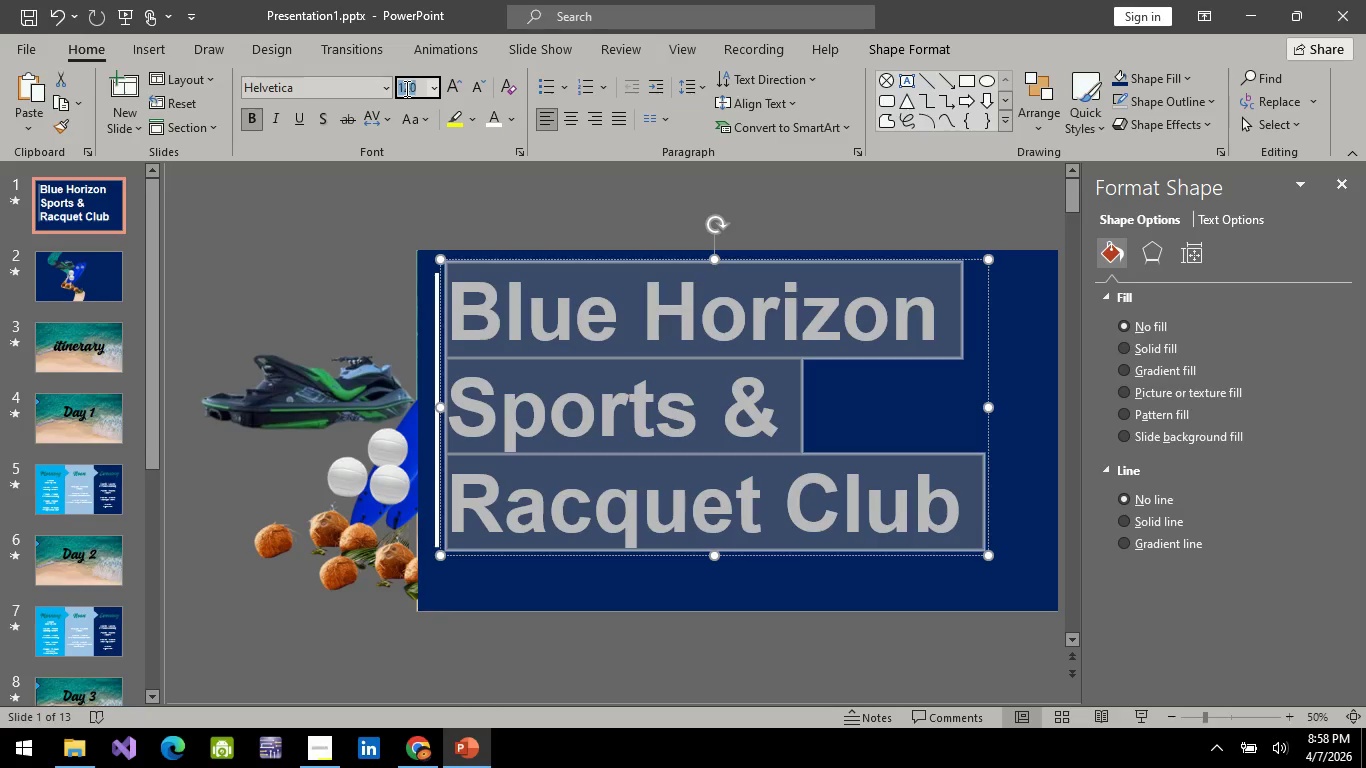 
type(100)
 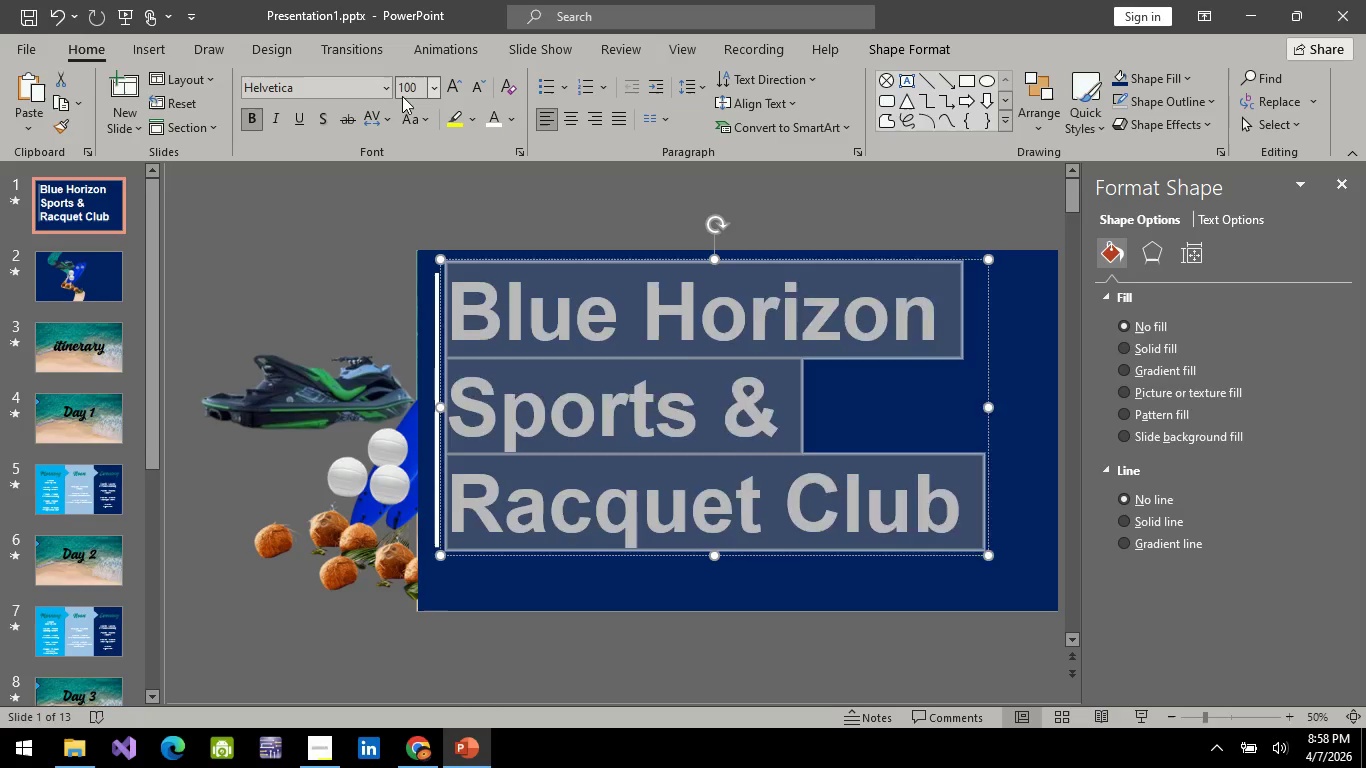 
key(Enter)
 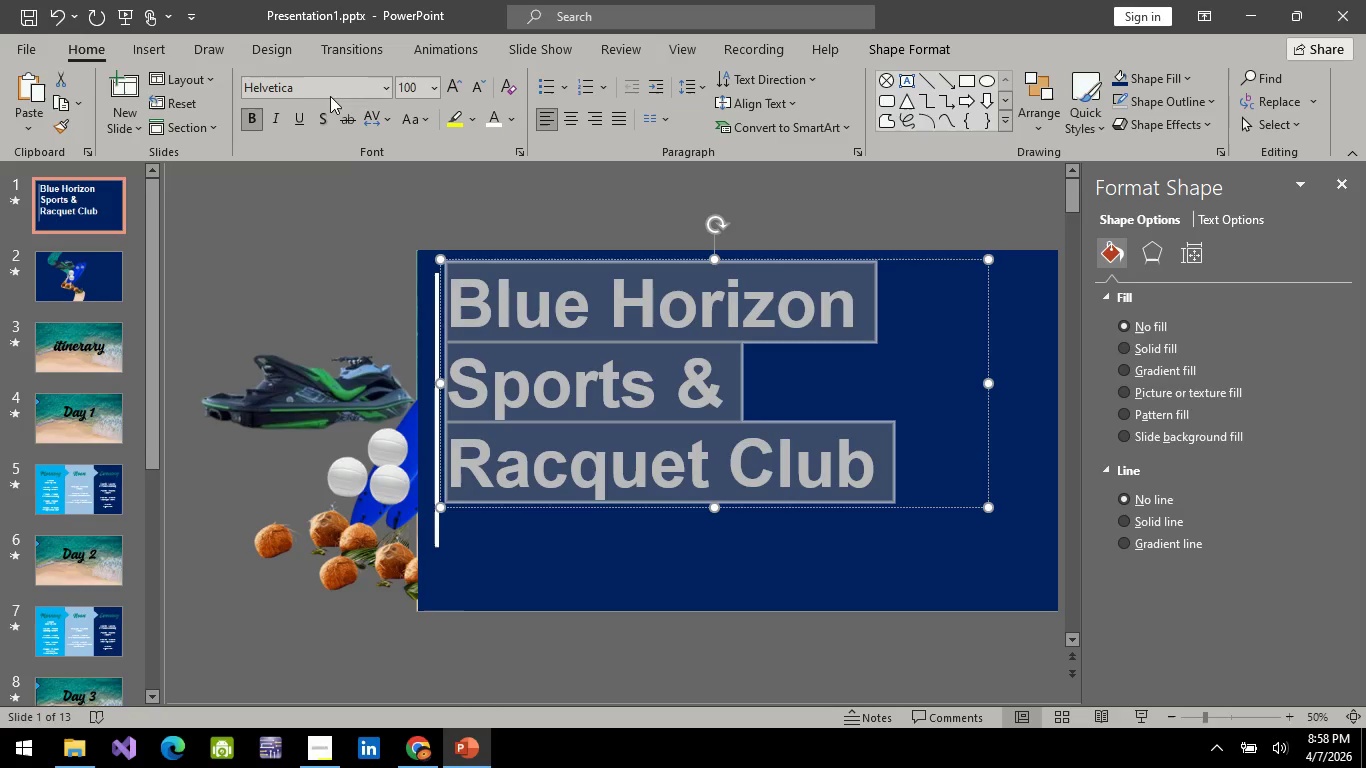 
left_click([472, 88])
 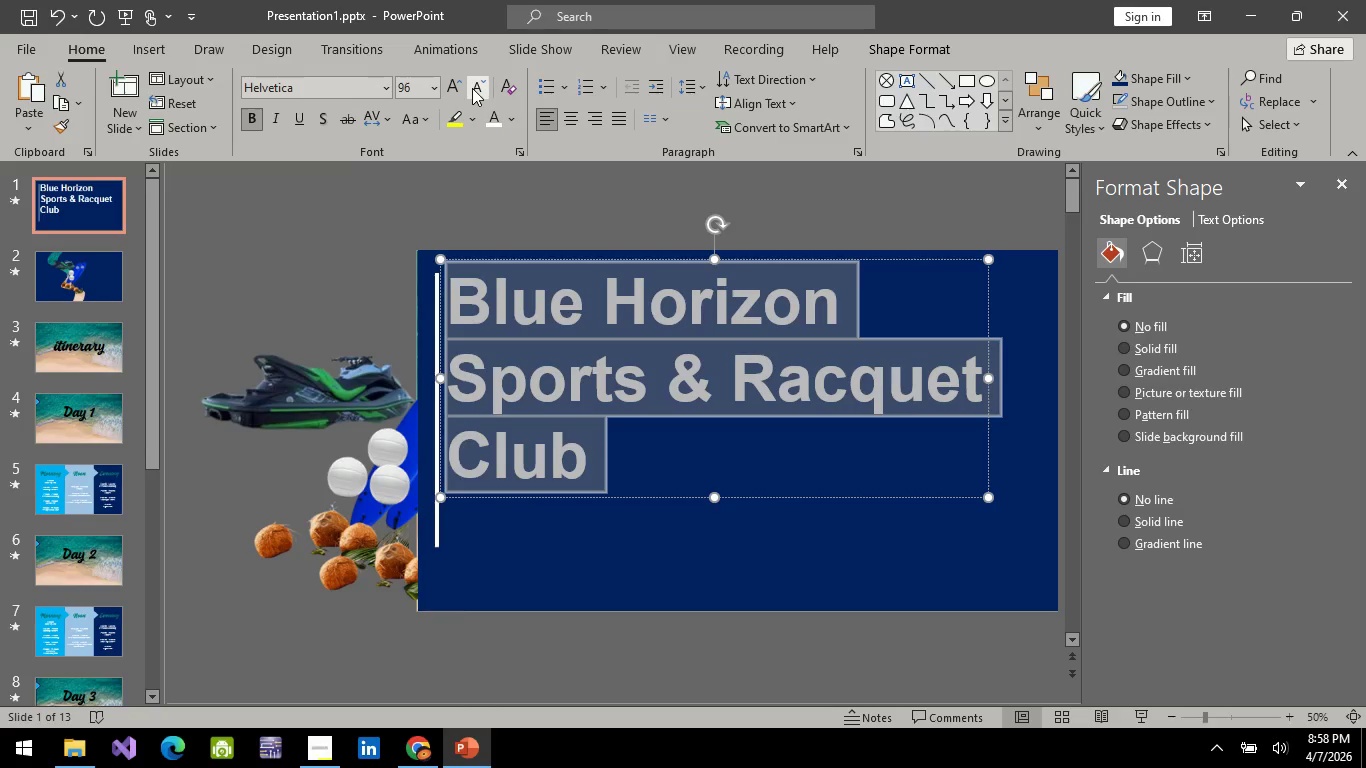 
left_click([472, 88])
 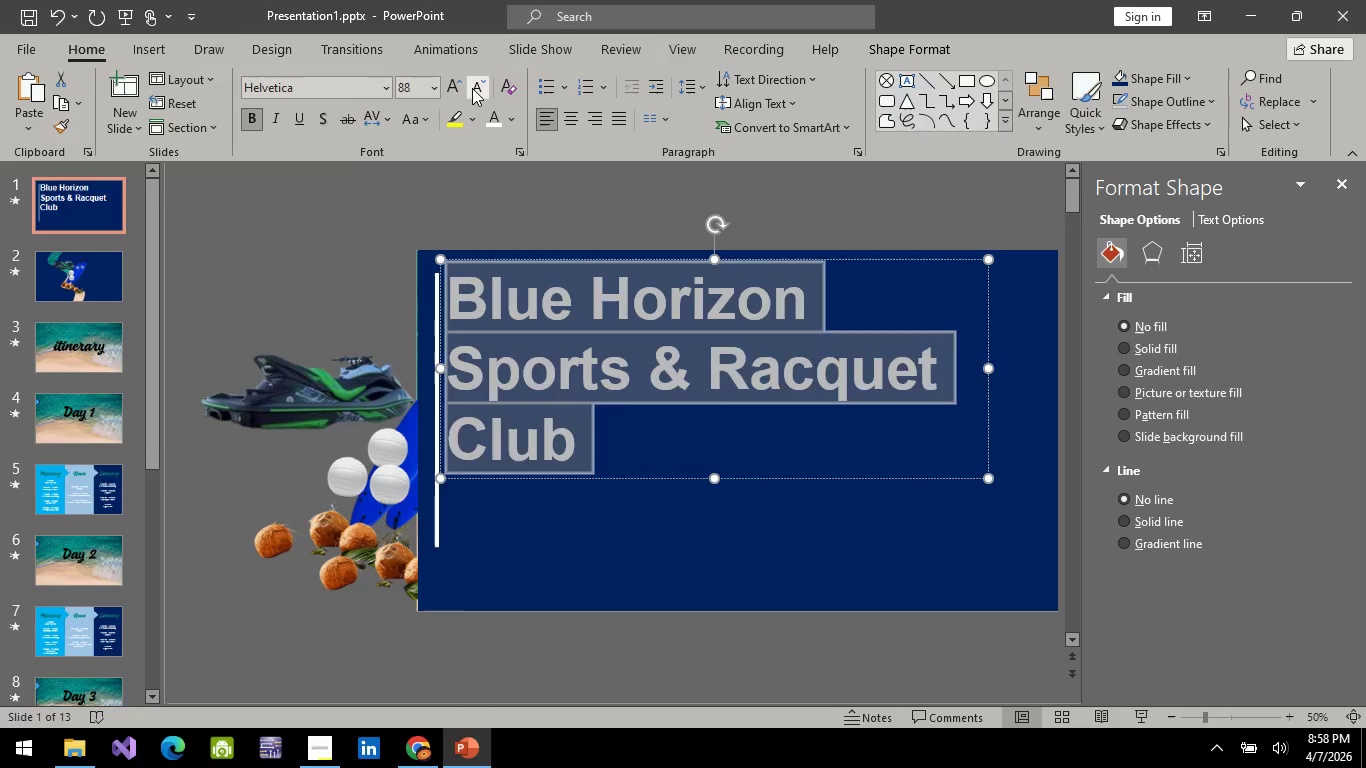 
left_click([472, 88])
 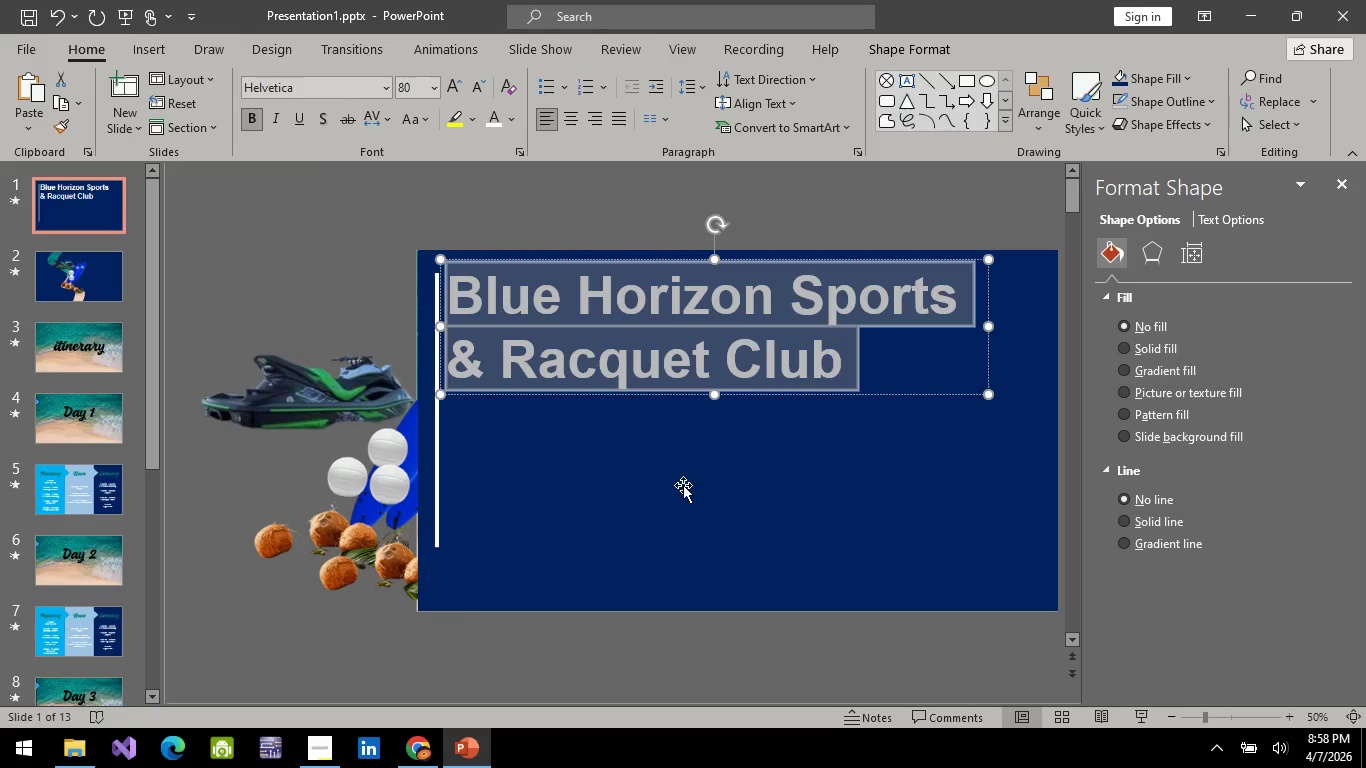 
left_click([293, 187])
 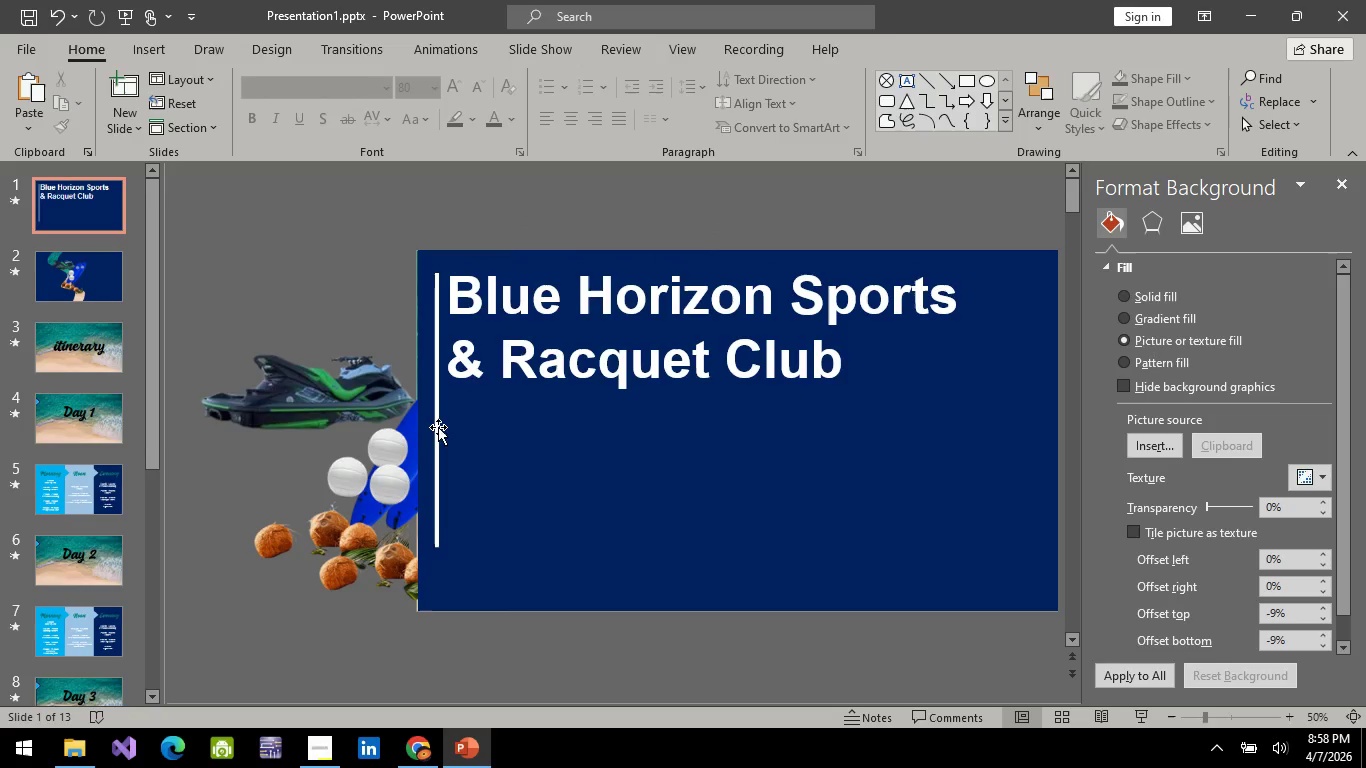 
left_click([438, 427])
 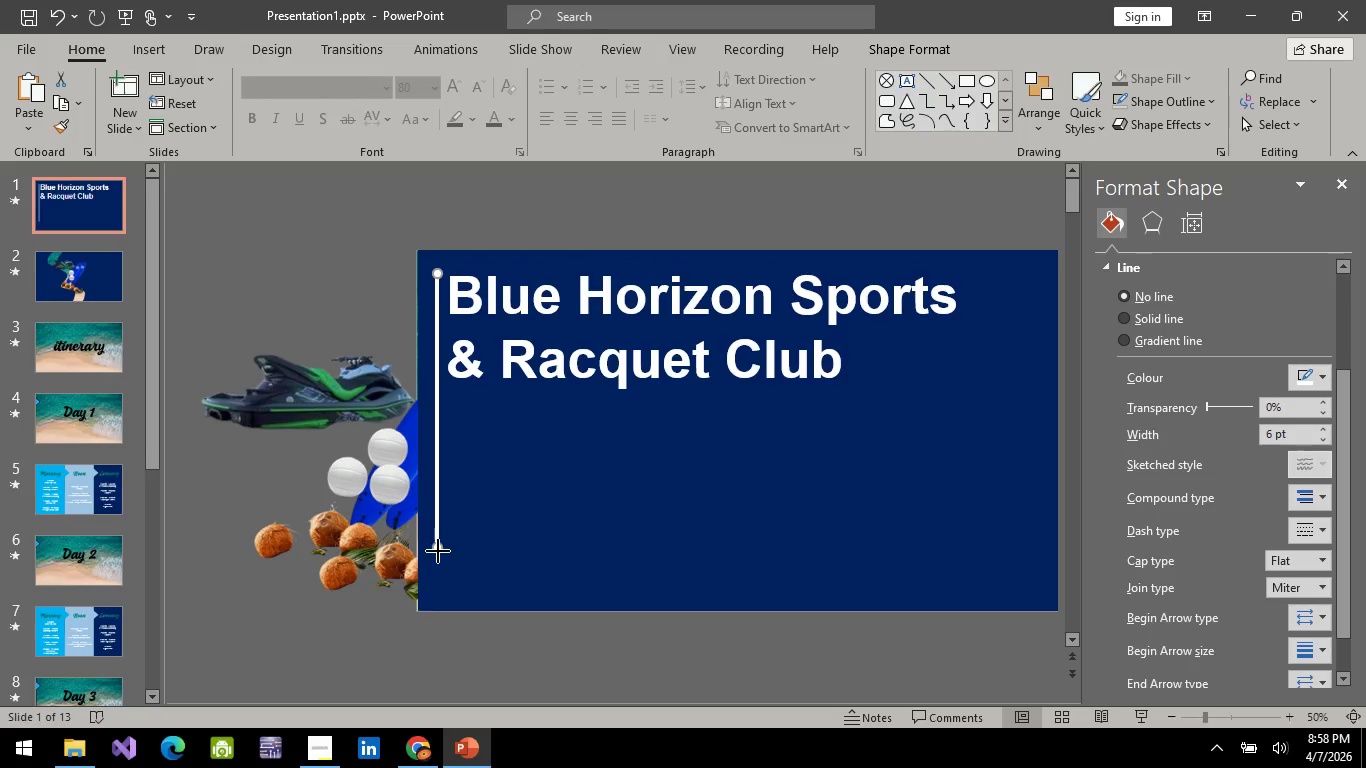 
left_click_drag(start_coordinate=[438, 551], to_coordinate=[439, 375])
 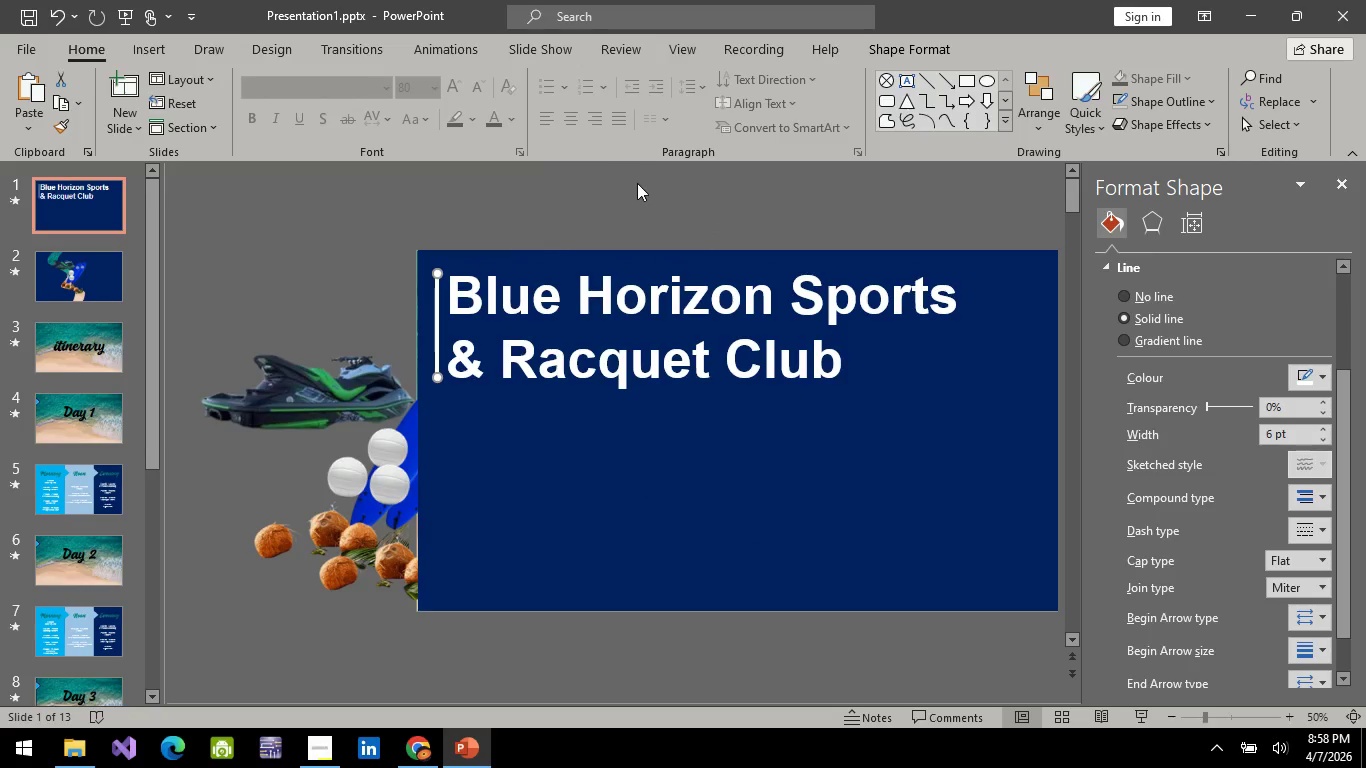 
left_click([637, 183])
 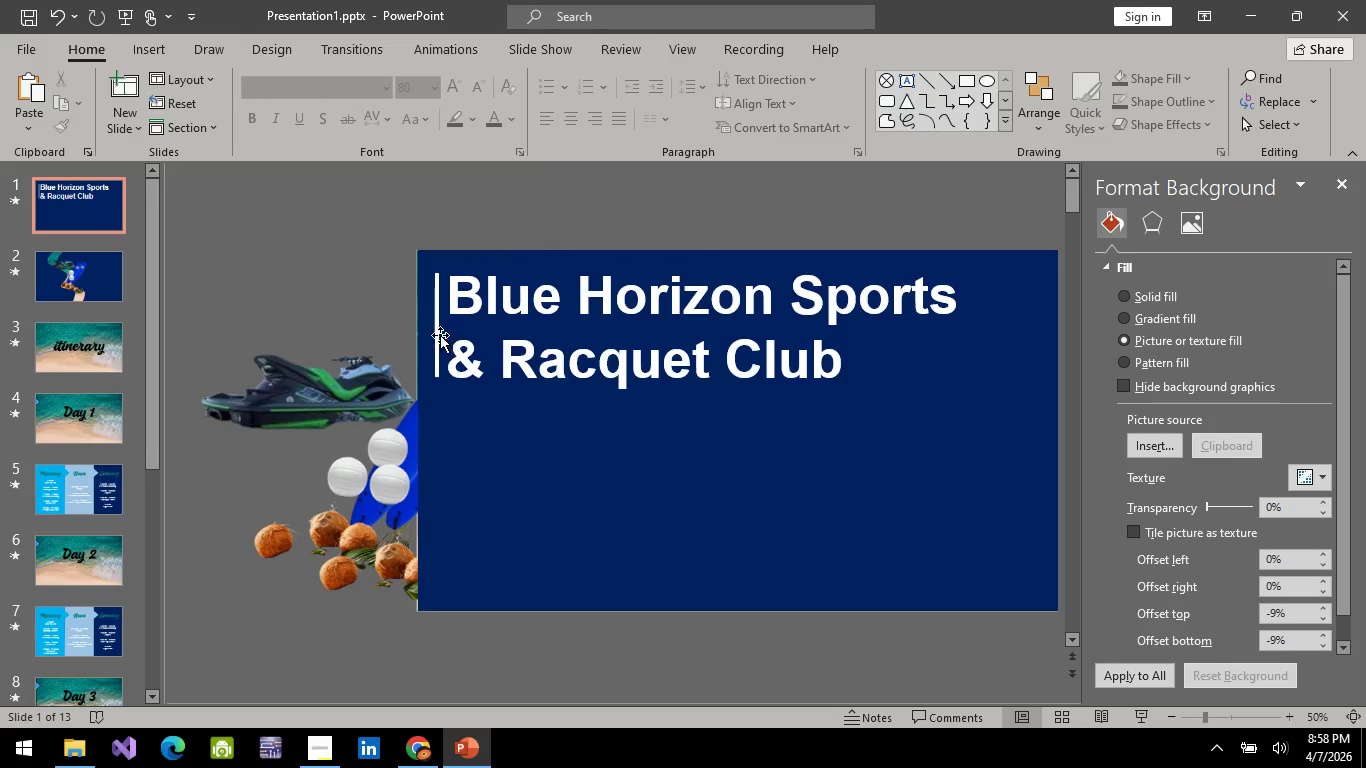 
left_click([437, 335])
 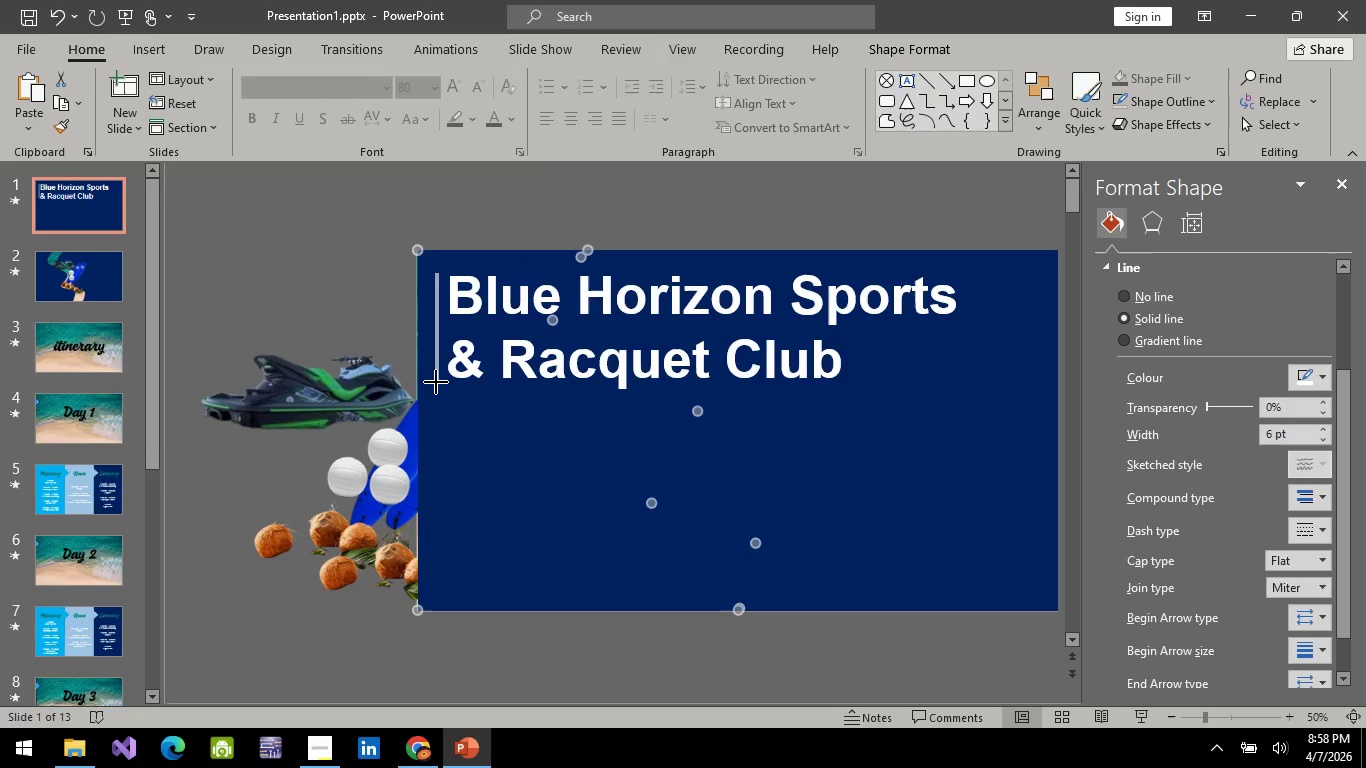 
left_click([520, 217])
 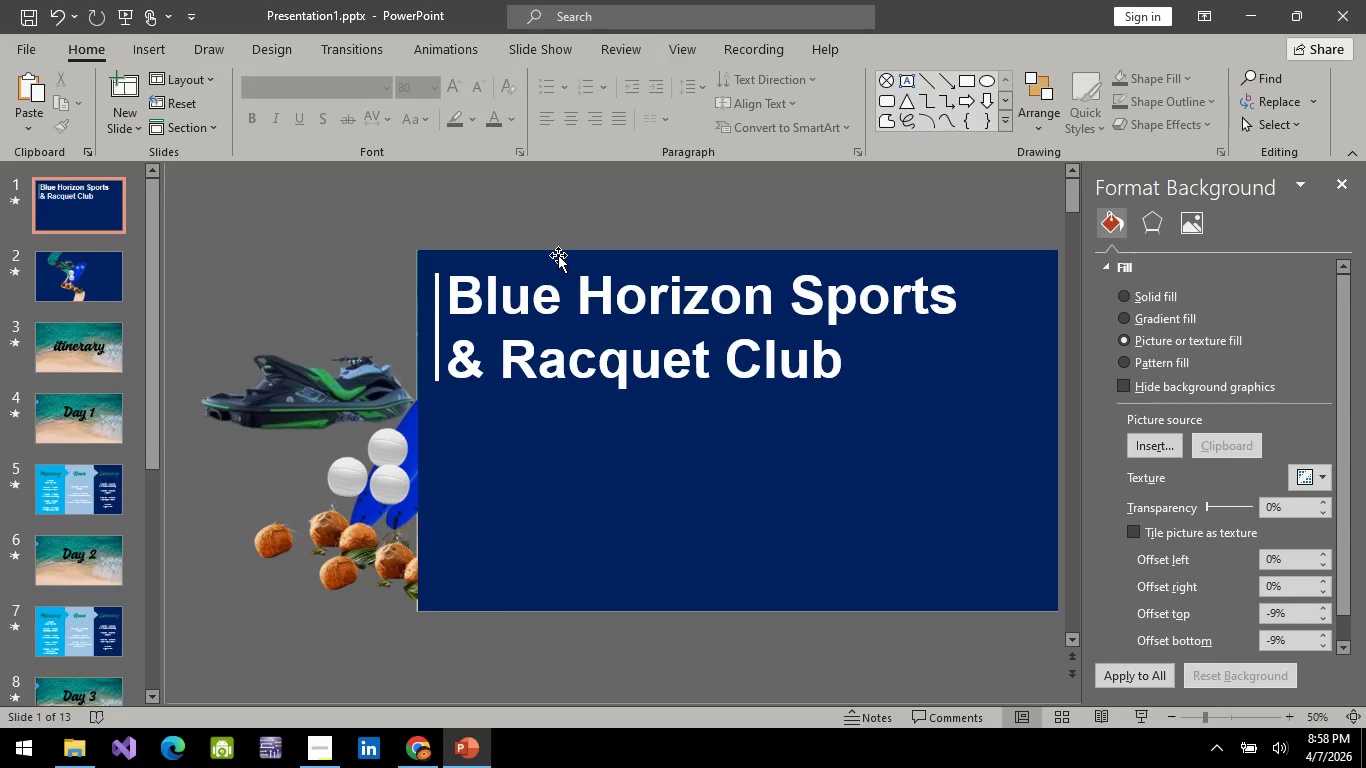 
wait(5.16)
 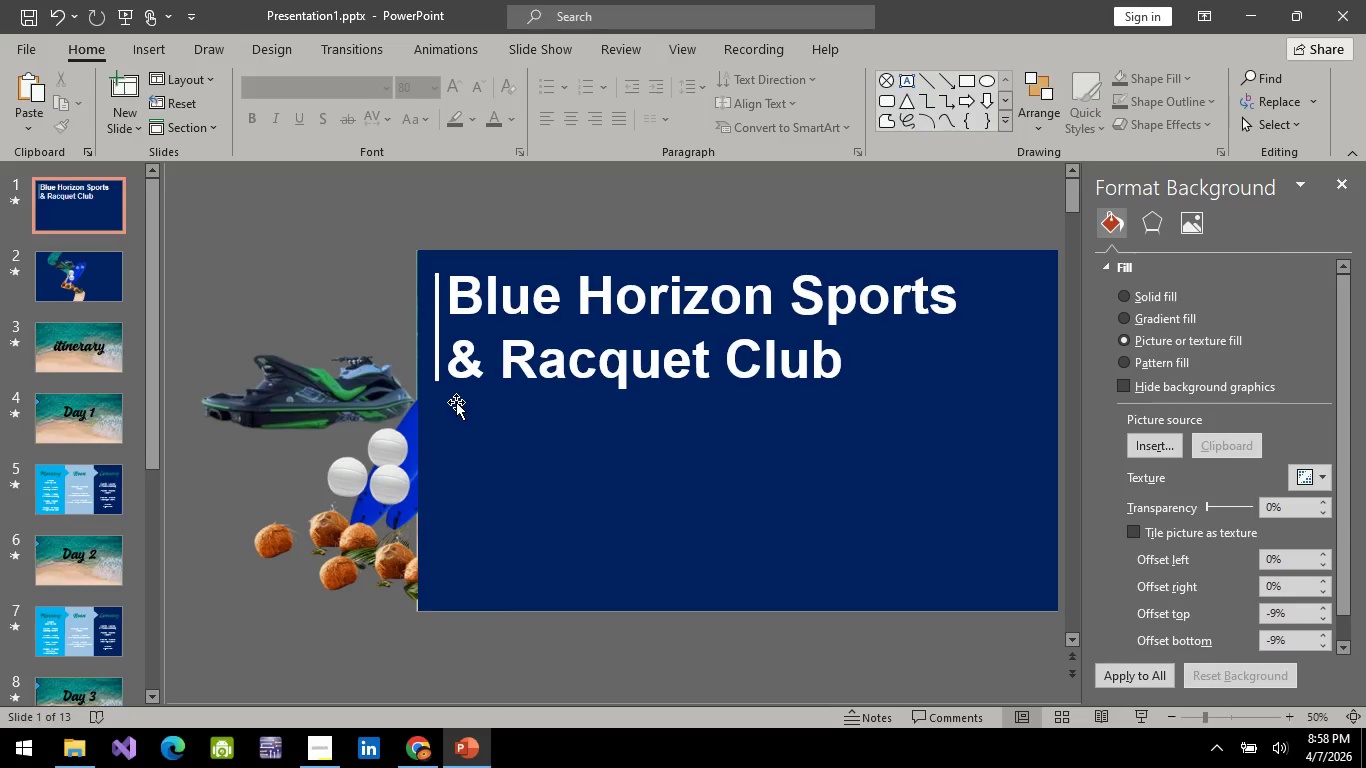 
left_click([632, 202])
 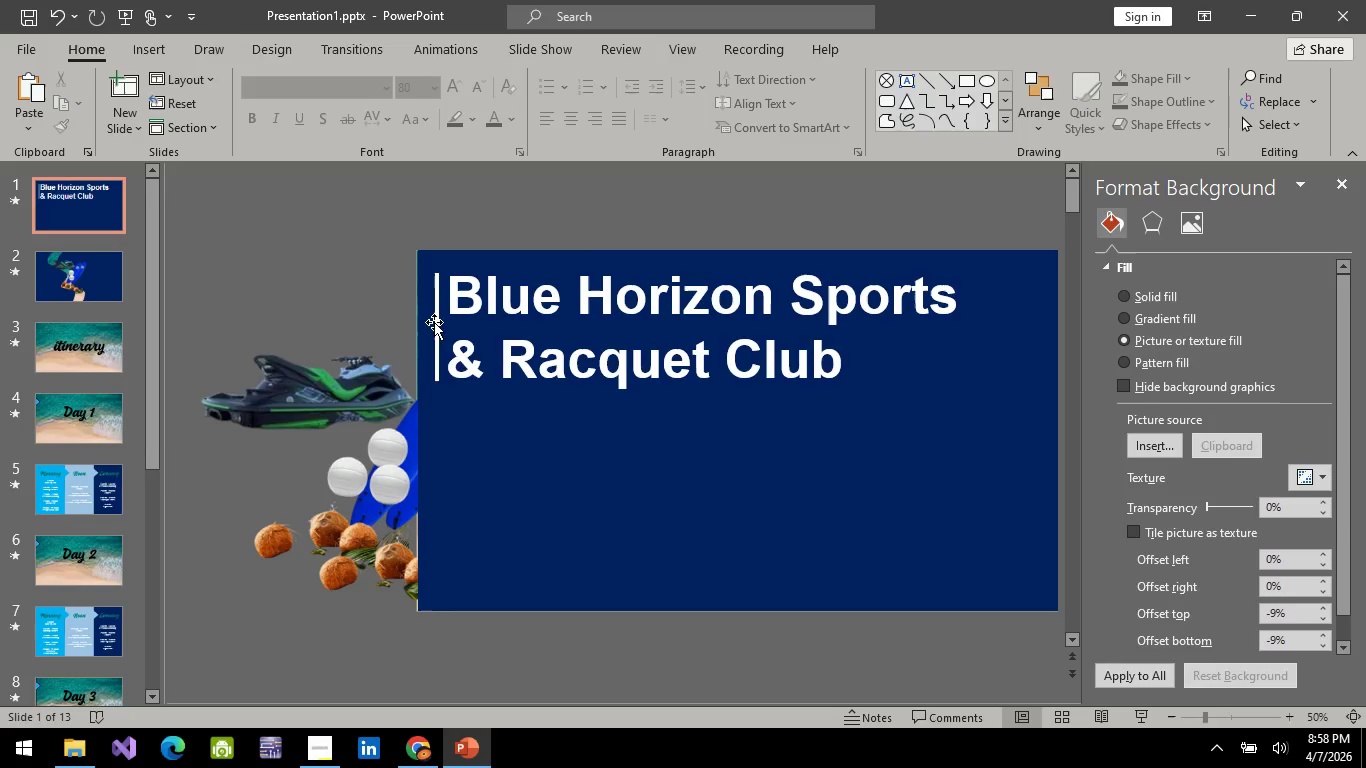 
left_click([434, 322])
 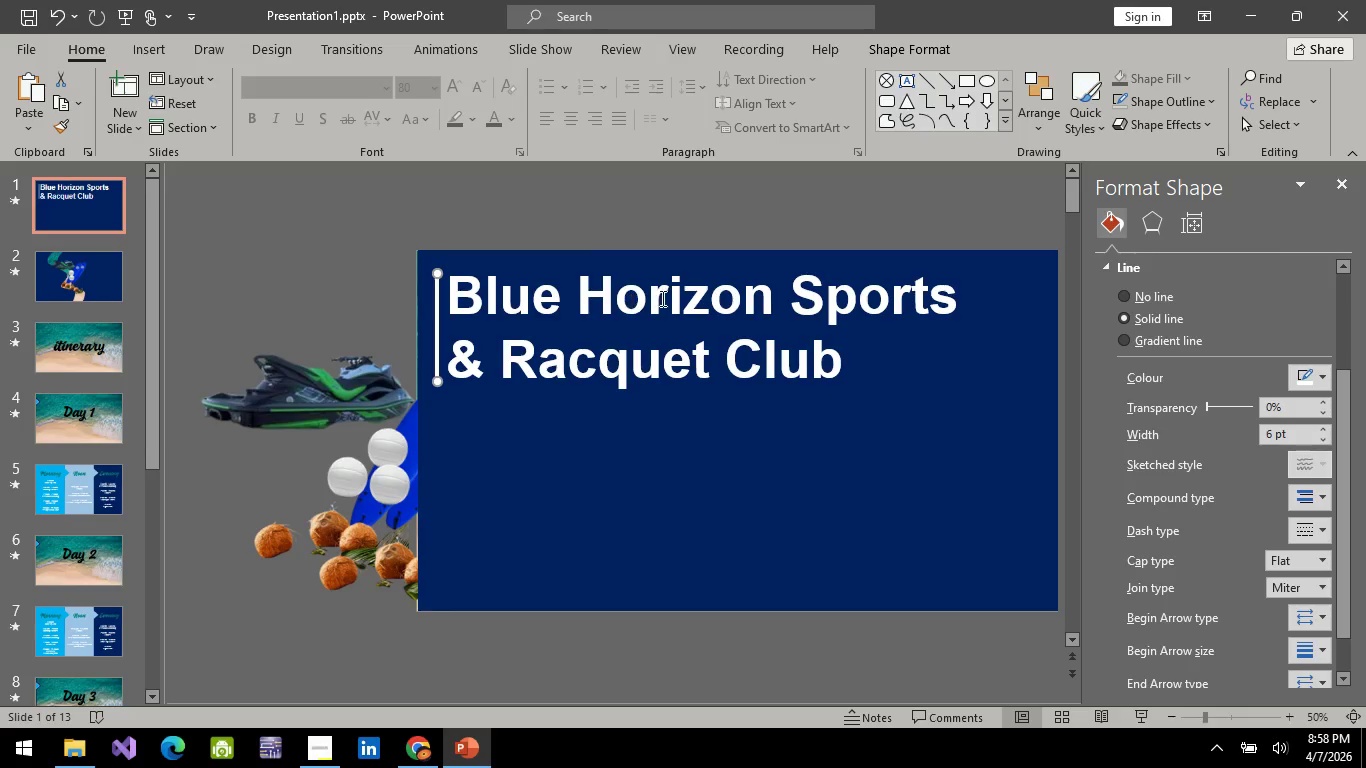 
left_click([664, 193])
 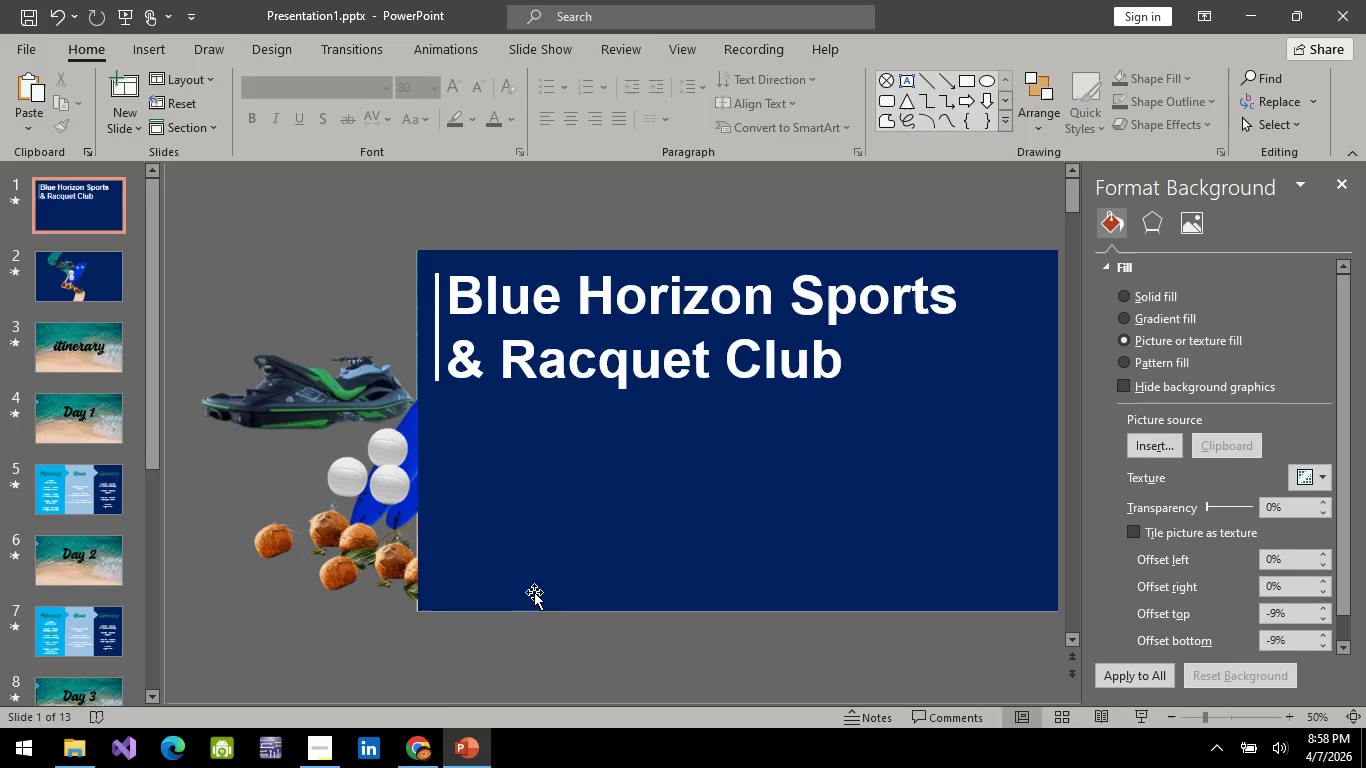 
left_click([421, 739])
 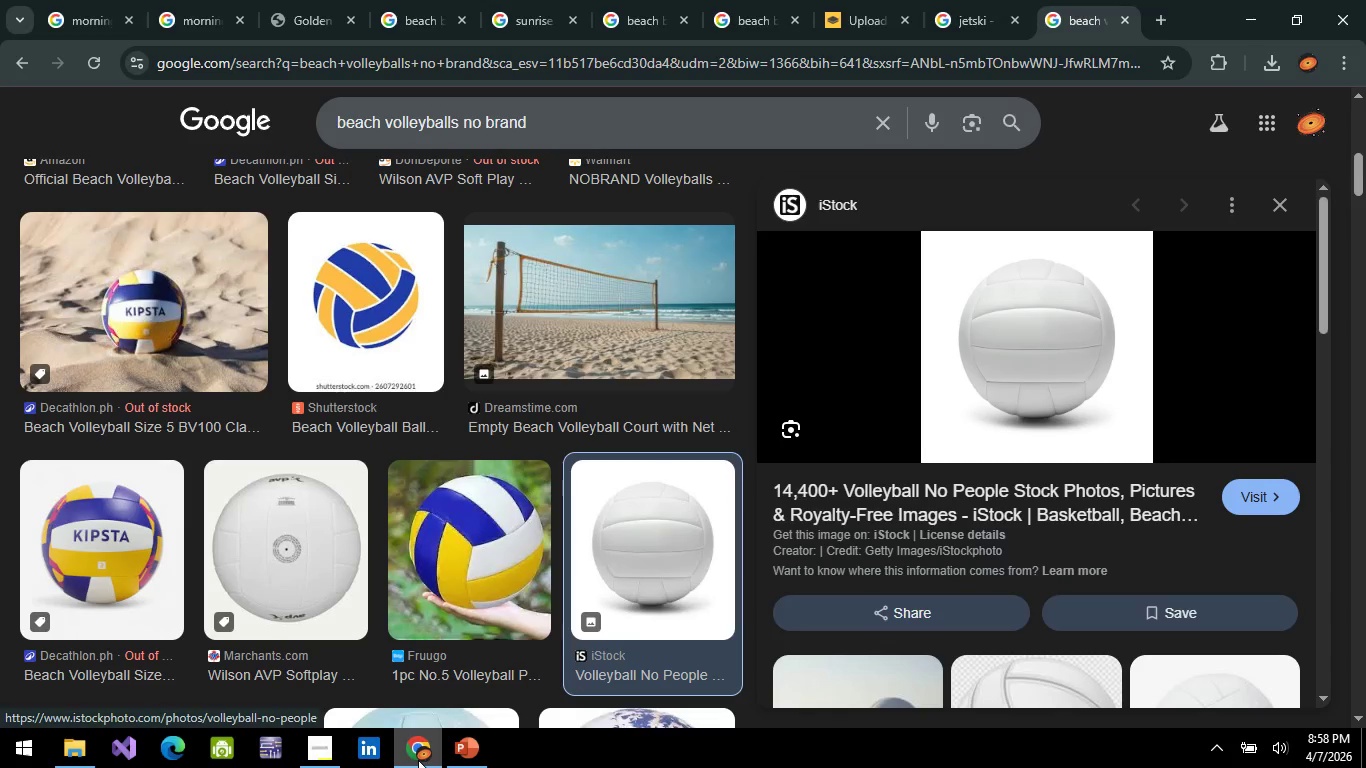 
left_click([418, 760])
 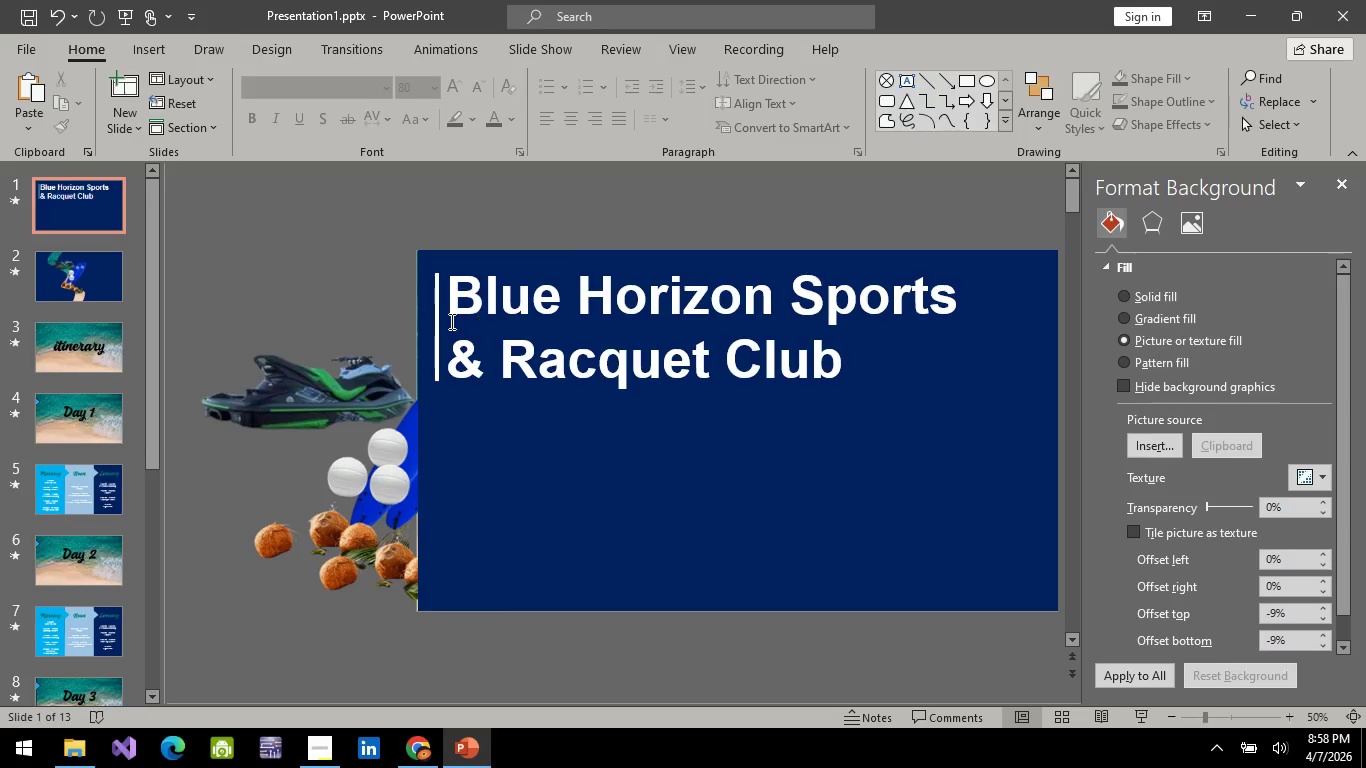 
left_click([436, 325])
 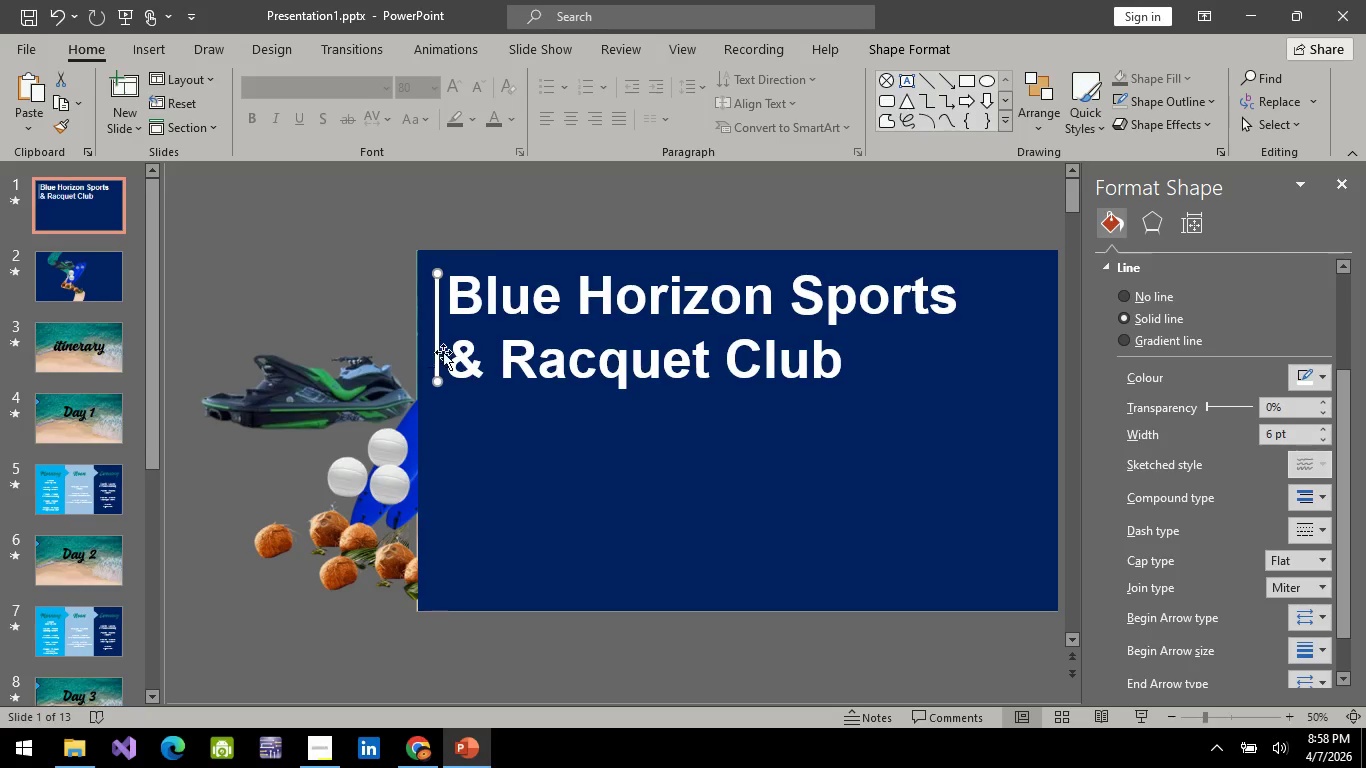 
left_click([500, 231])
 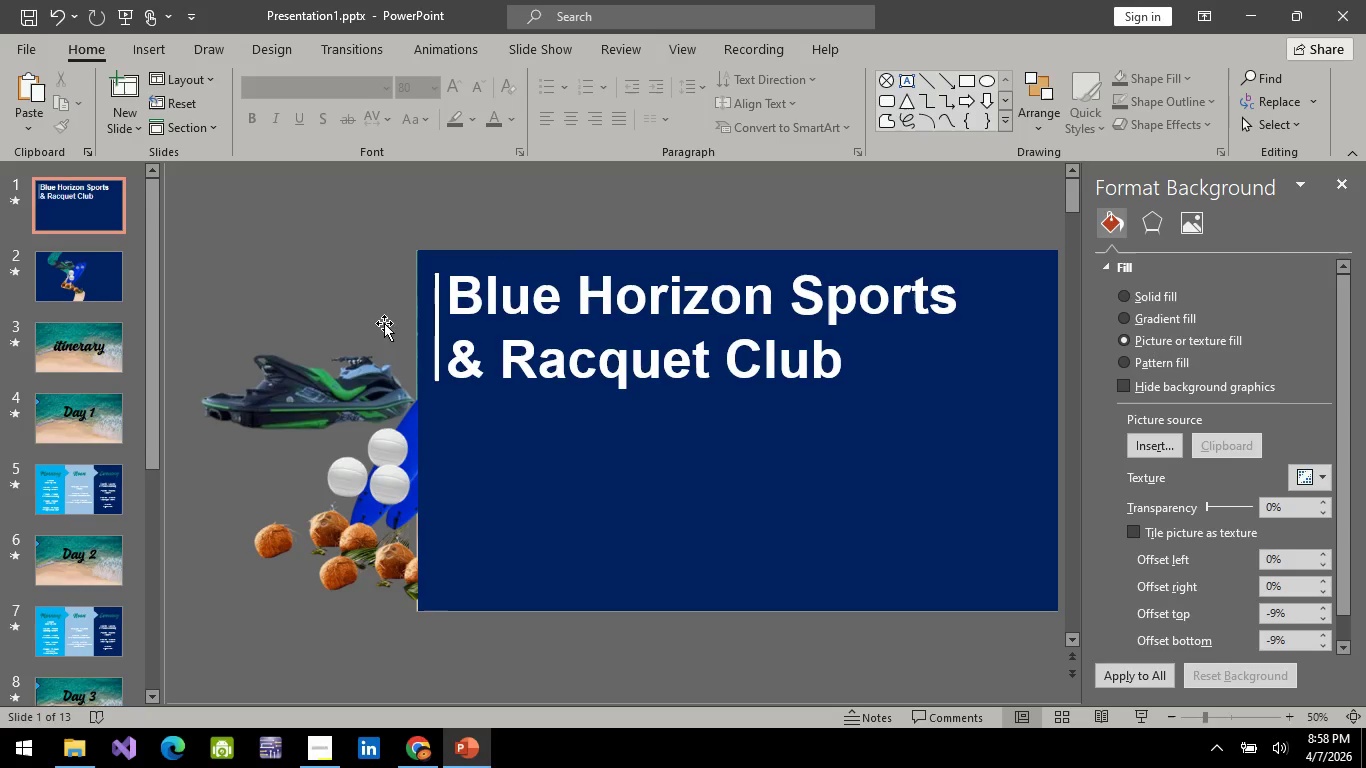 
left_click([438, 315])
 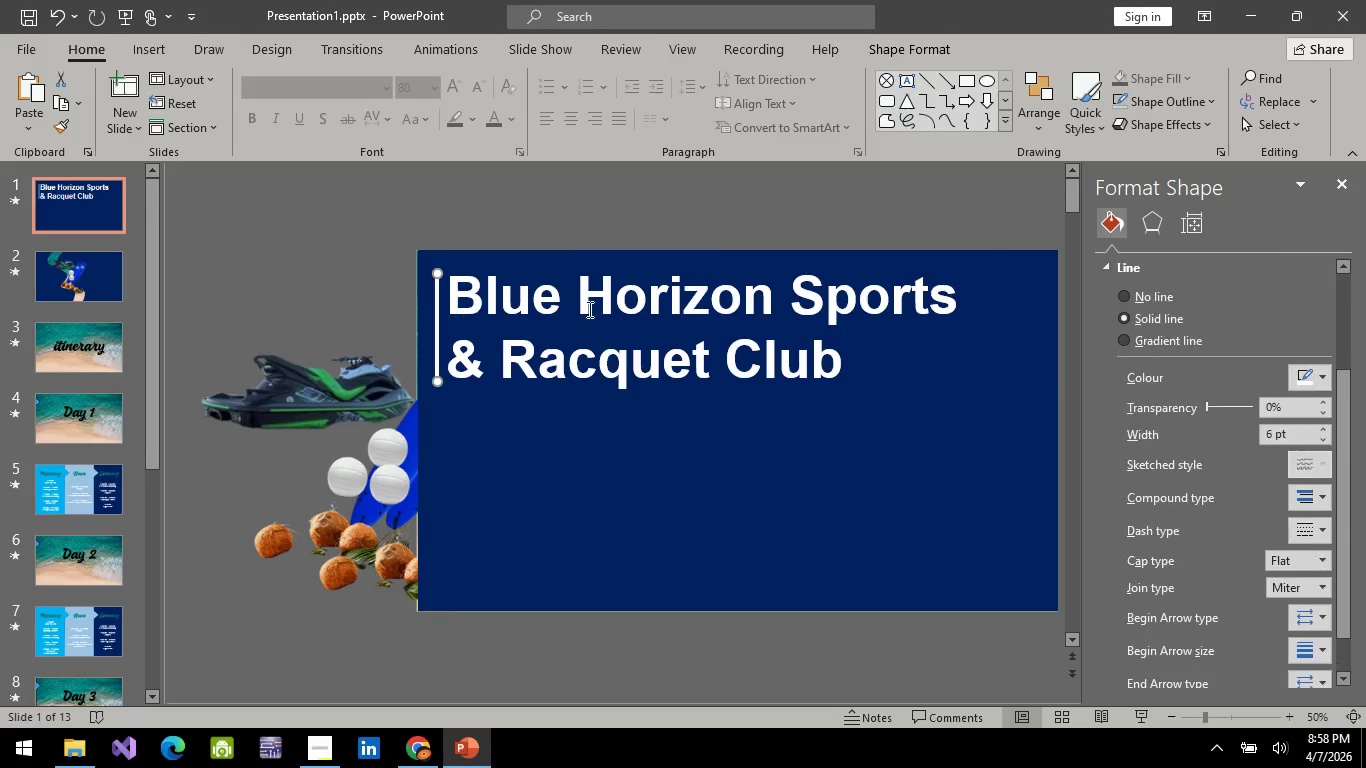 
hold_key(key=ControlLeft, duration=0.55)
left_click([588, 309])
 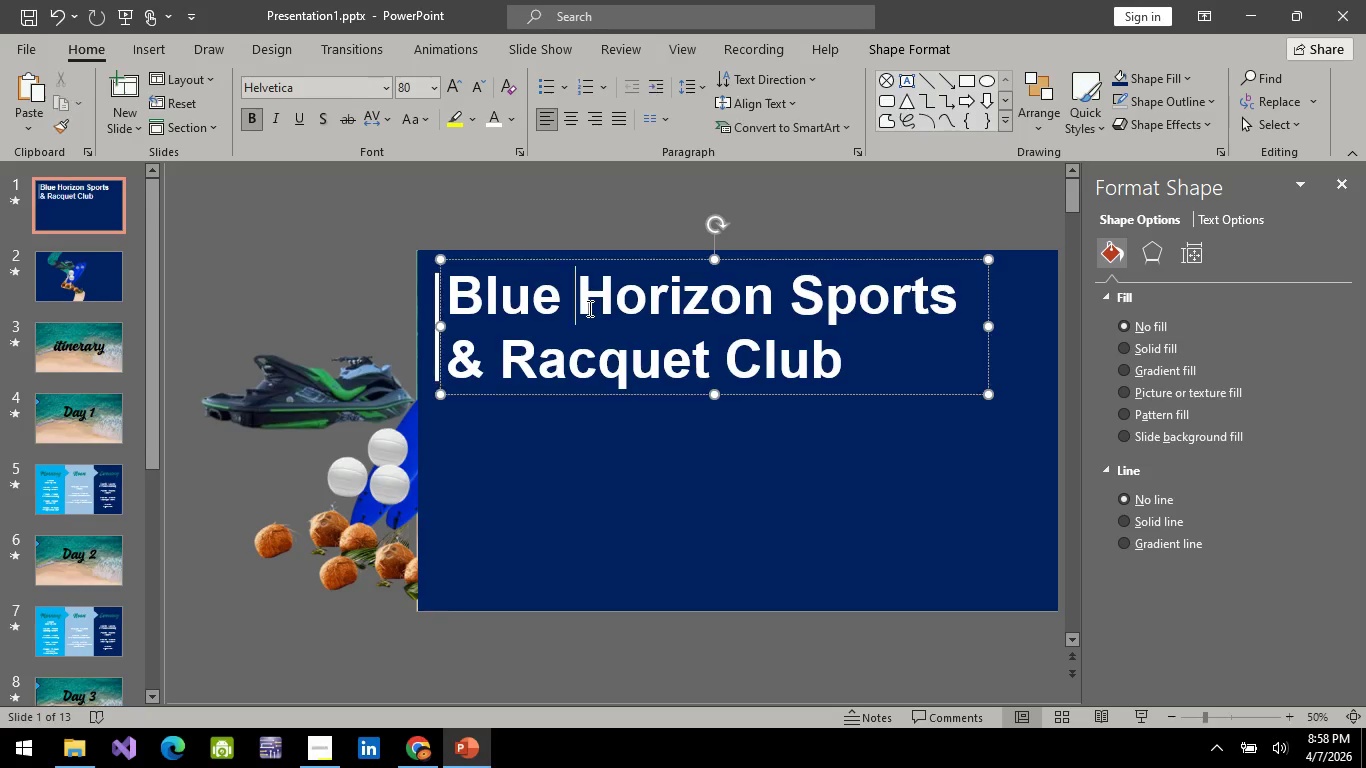 
right_click([588, 308])
 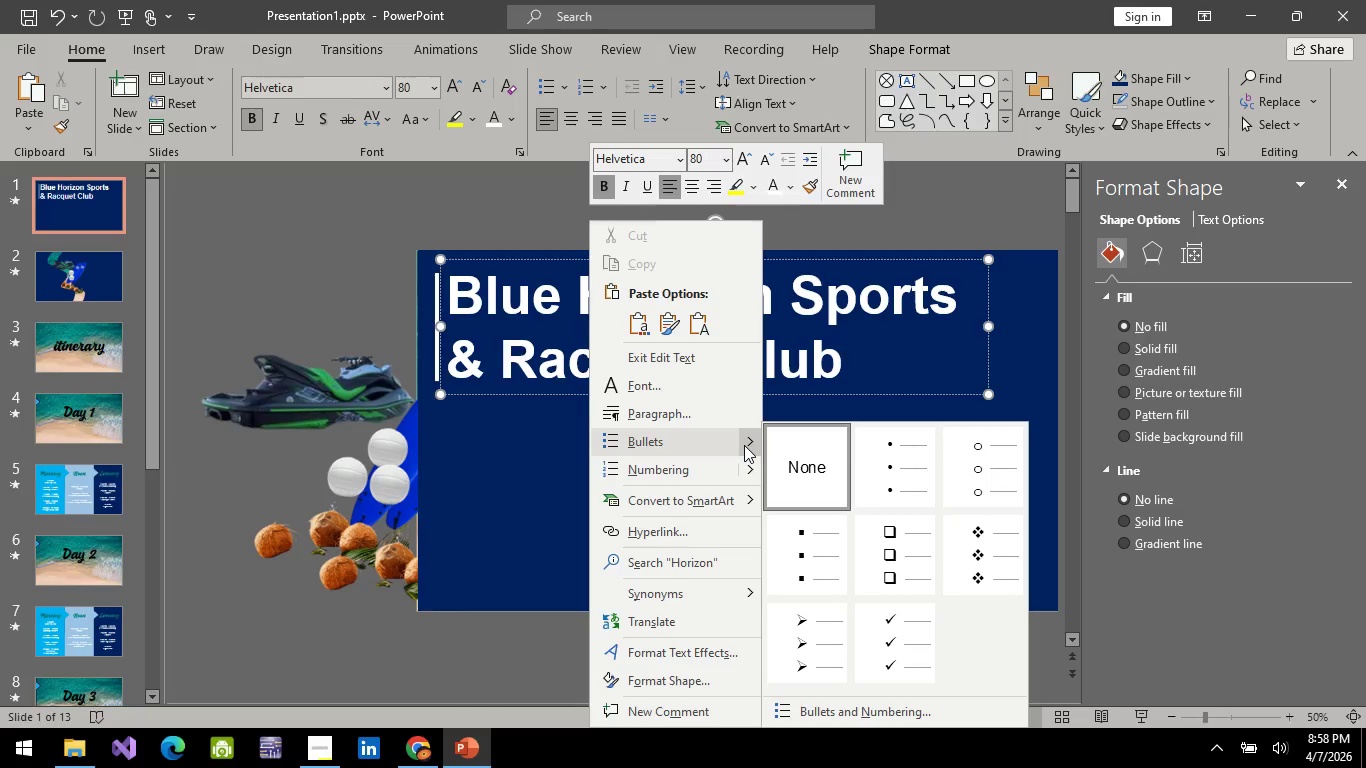 
wait(6.45)
 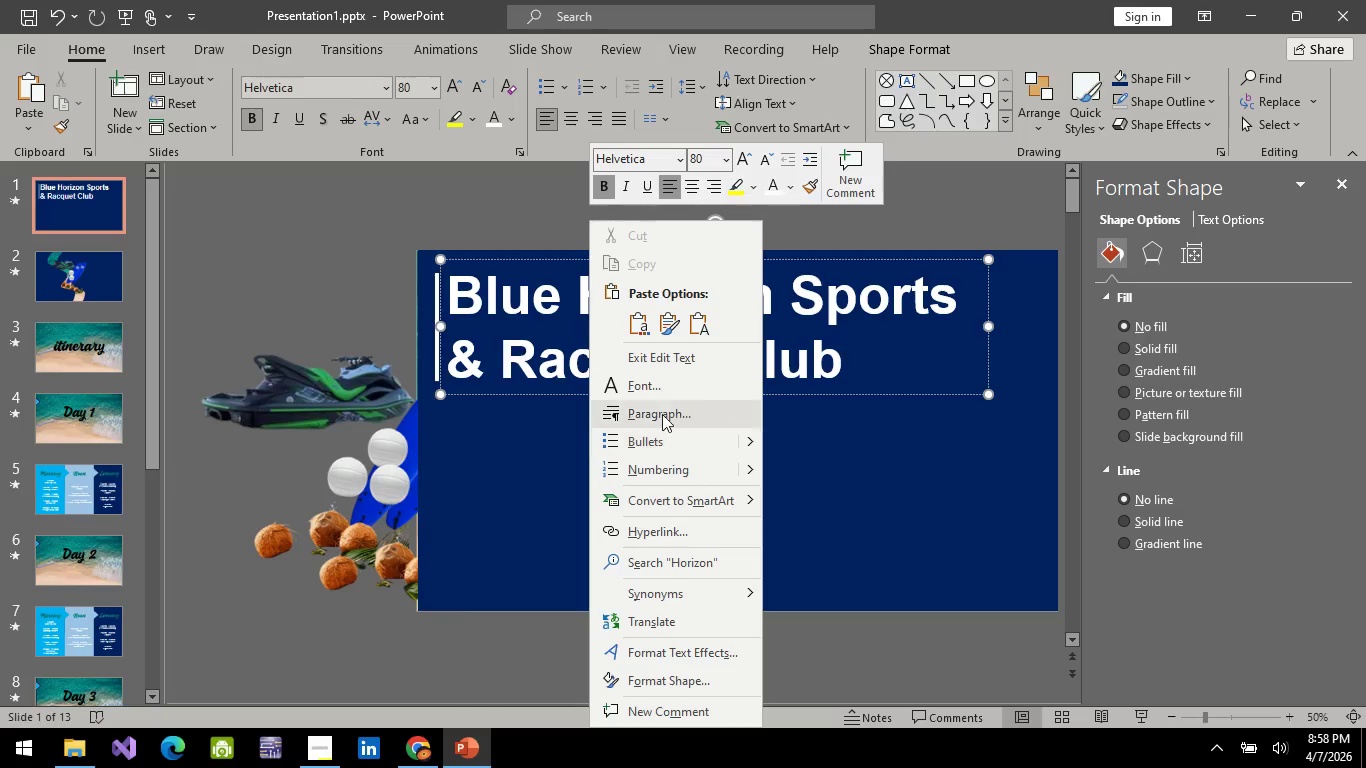 
left_click([427, 280])
 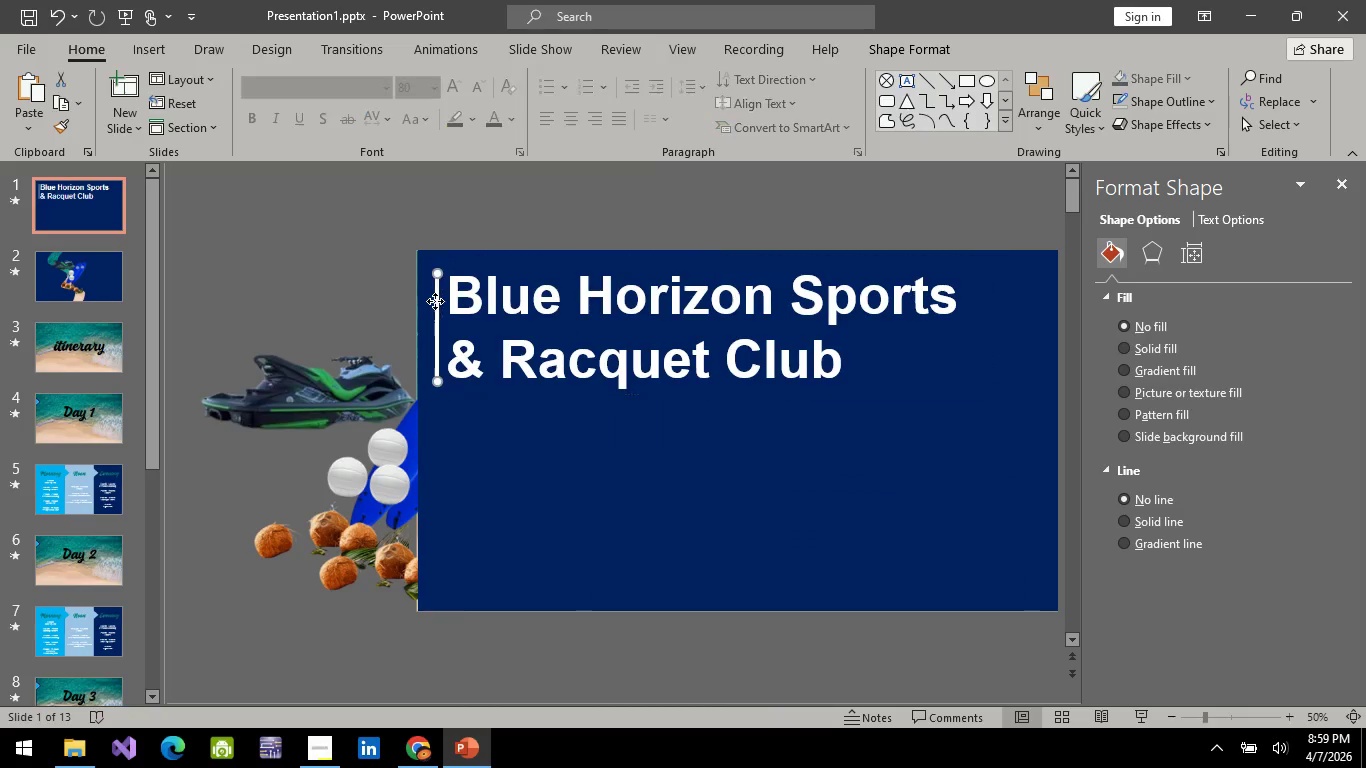 
double_click([435, 301])
 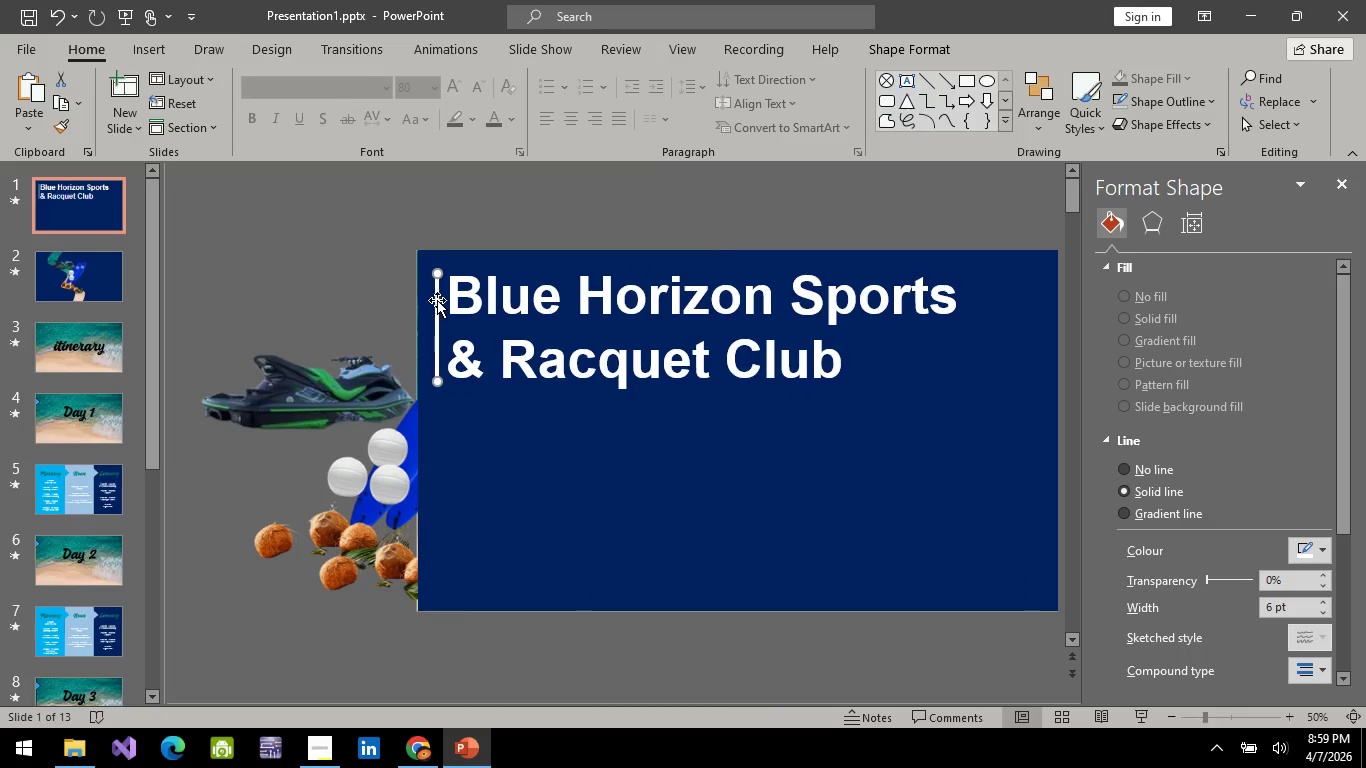 
hold_key(key=ControlLeft, duration=1.52)
 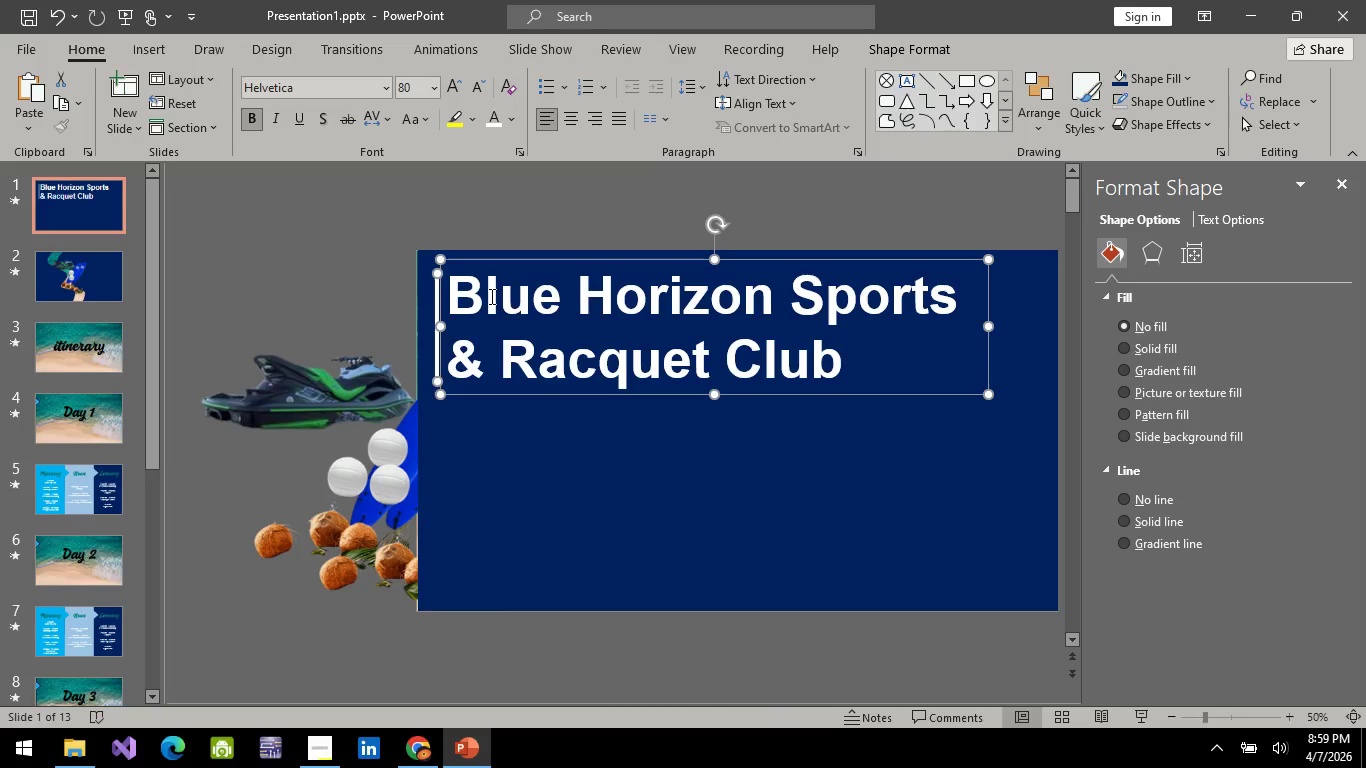 
hold_key(key=ControlLeft, duration=0.95)
left_click([490, 296])
 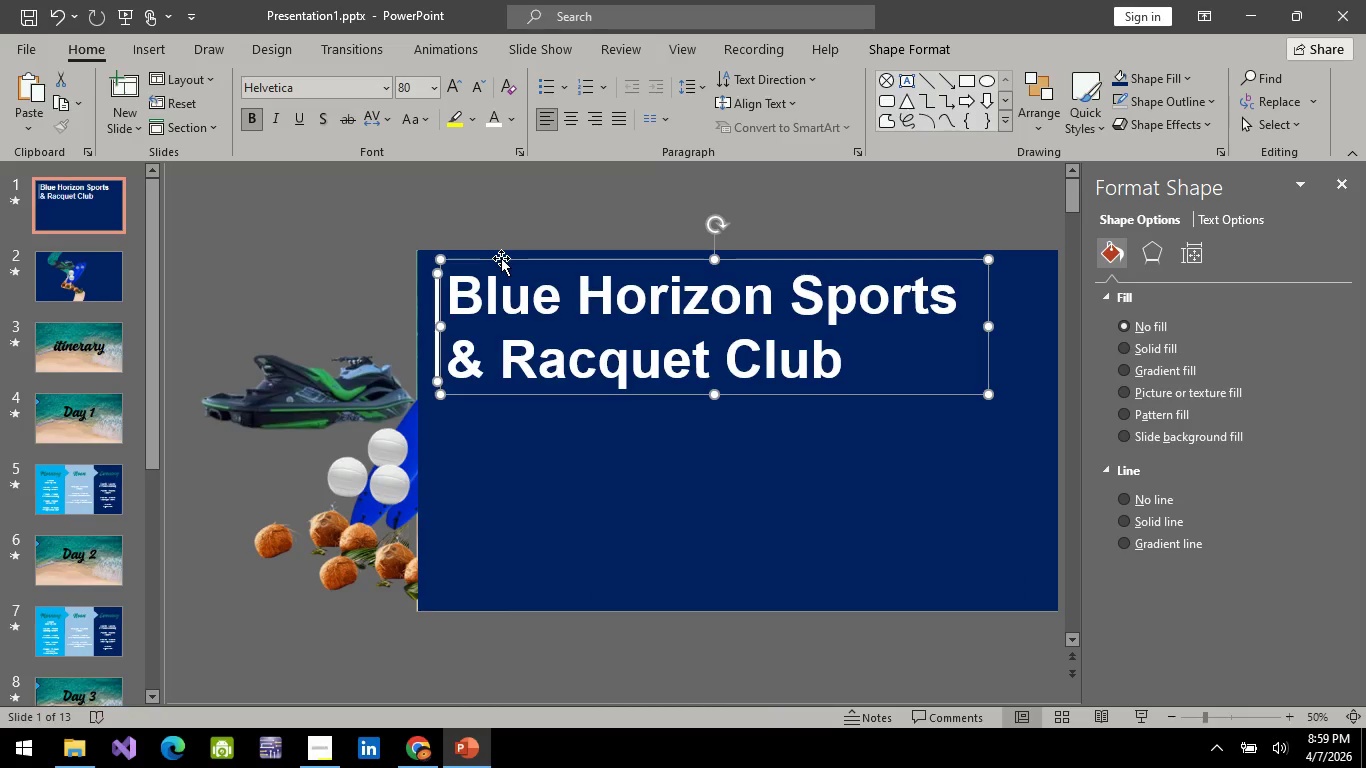 
hold_key(key=ControlLeft, duration=1.52)
left_click([501, 258])
 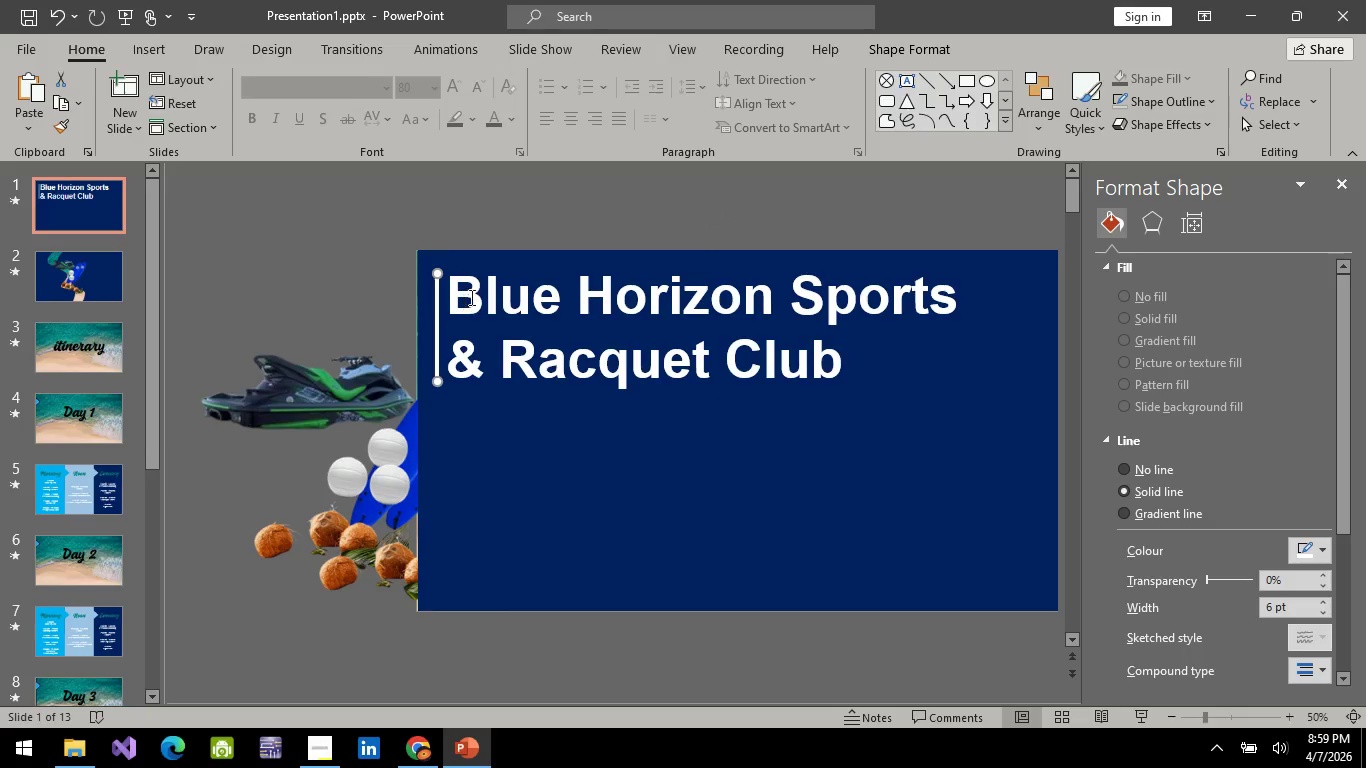 
left_click([478, 279])
 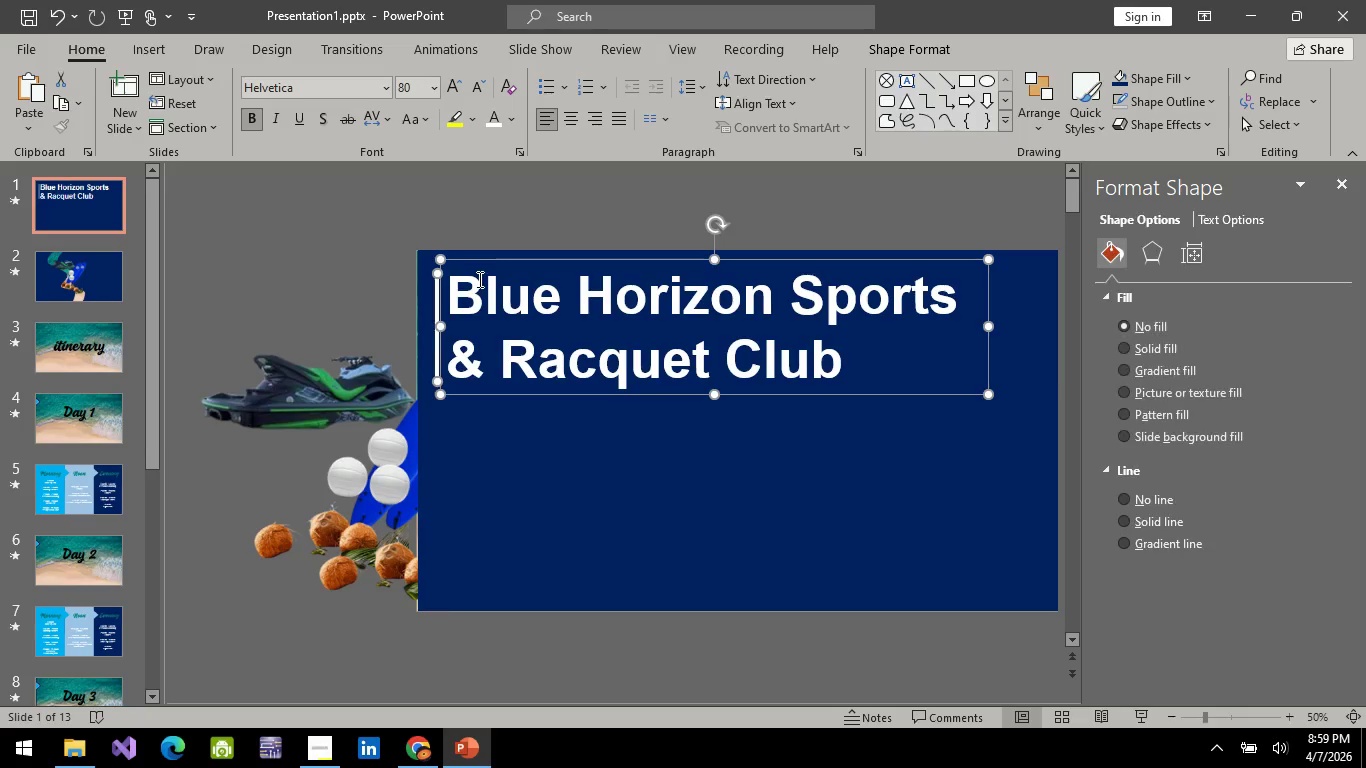 
key(Control+ControlLeft)
 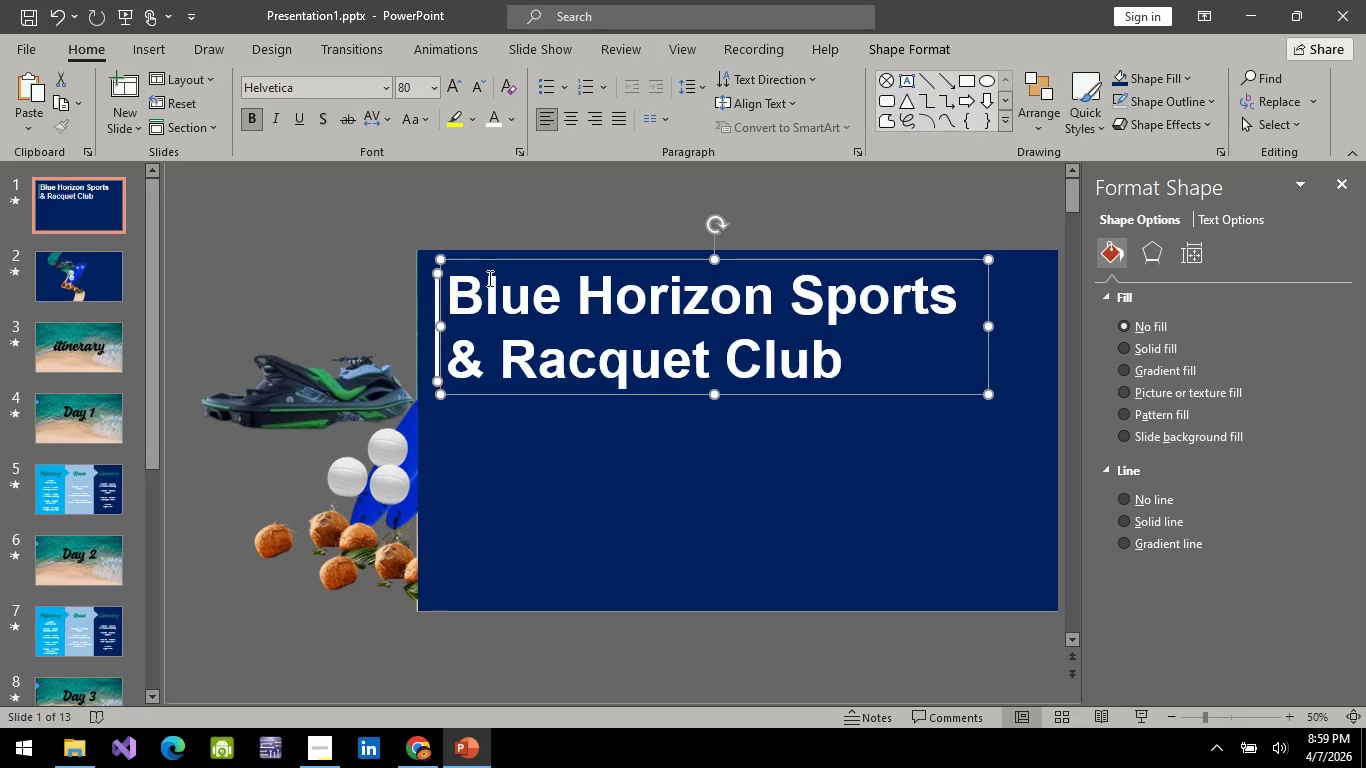 
key(Control+ControlLeft)
 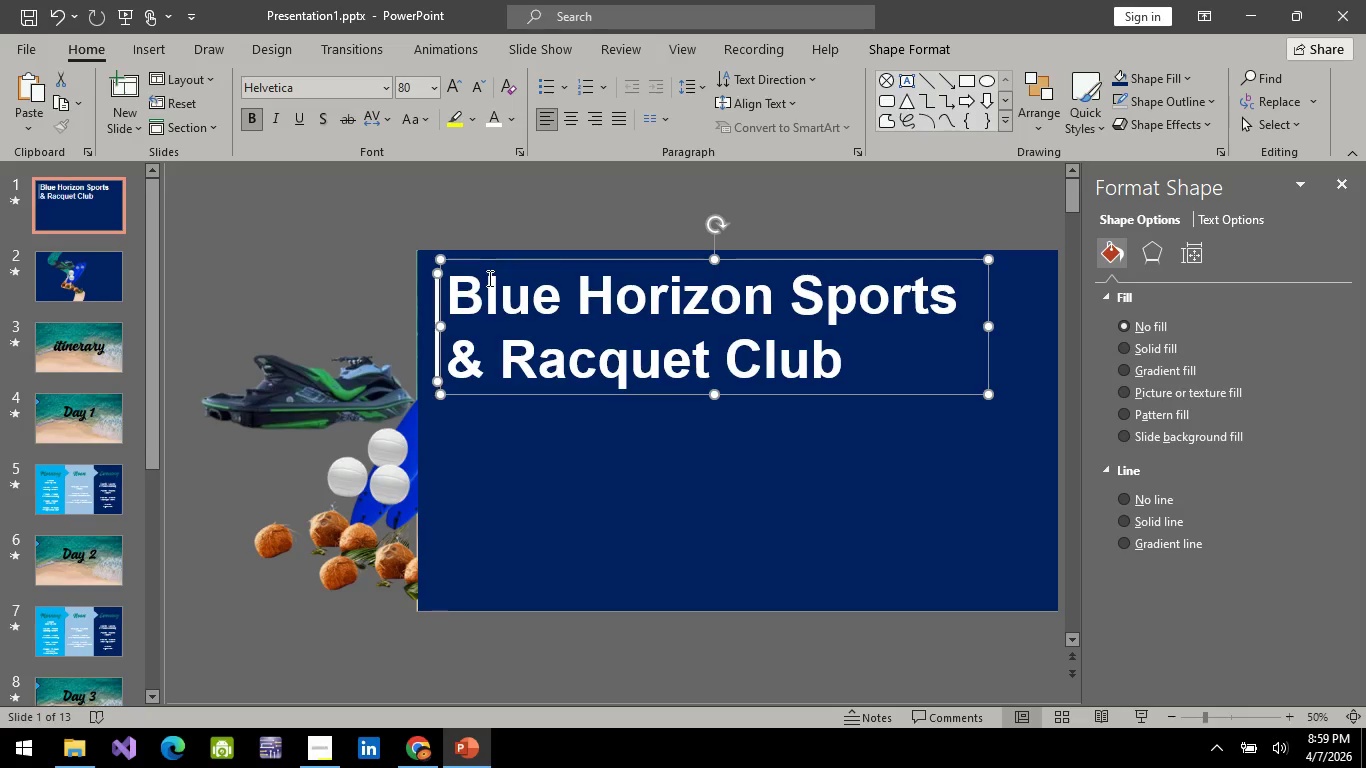 
key(Control+ControlLeft)
 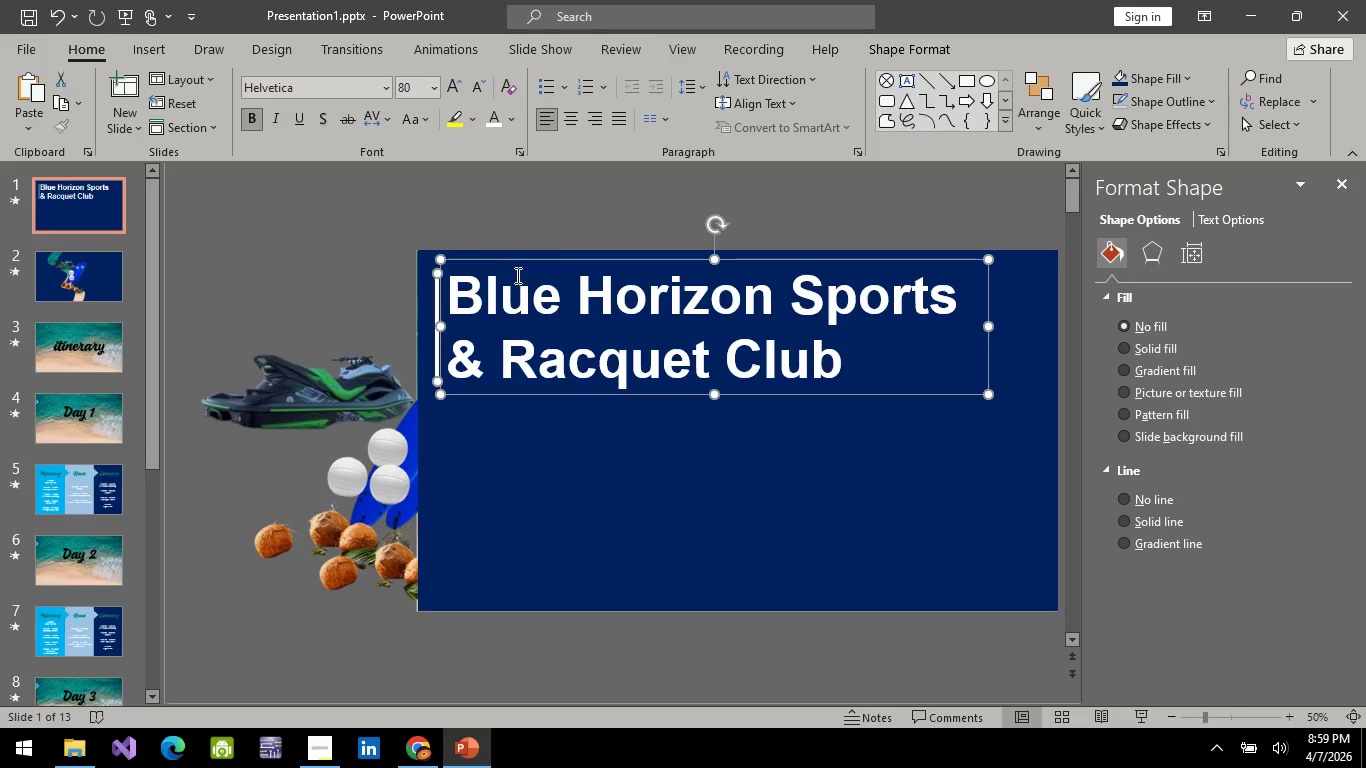 
key(Control+ControlLeft)
 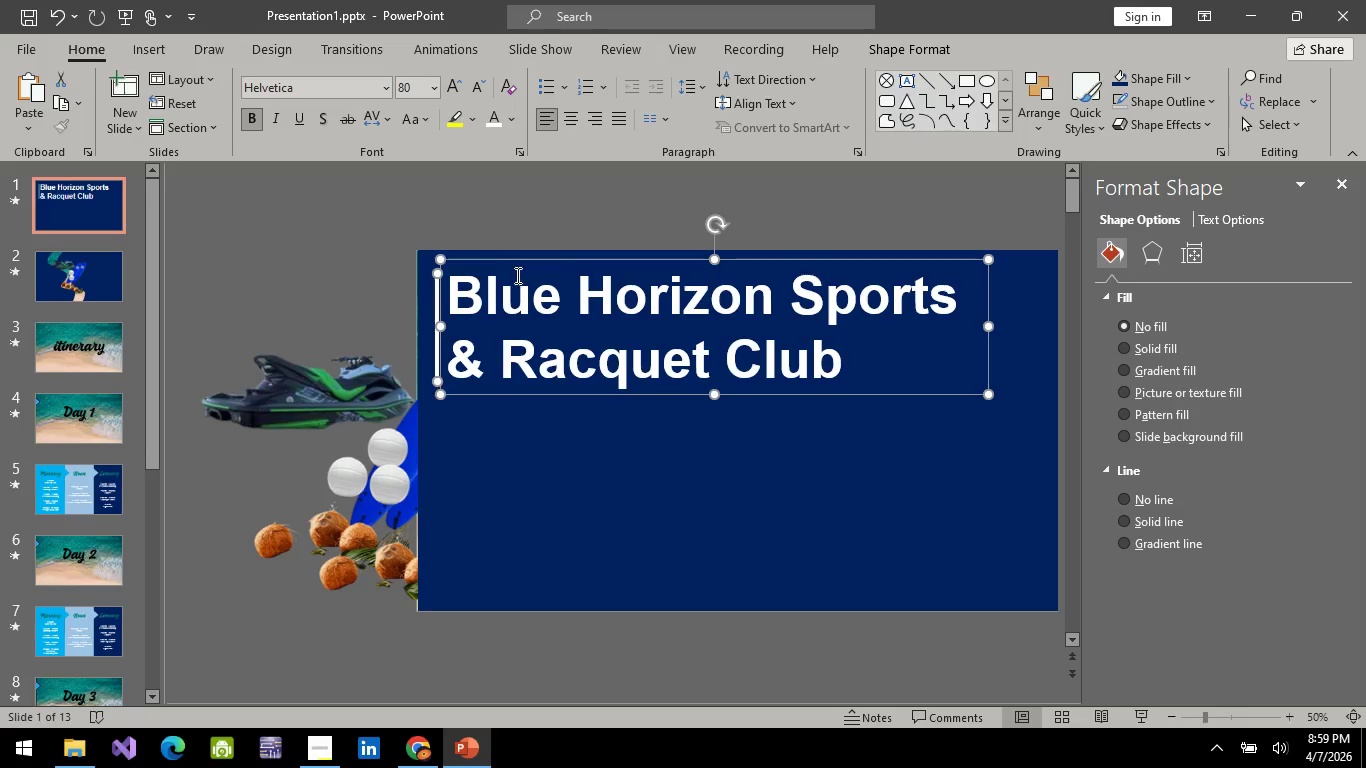 
key(Control+ControlLeft)
 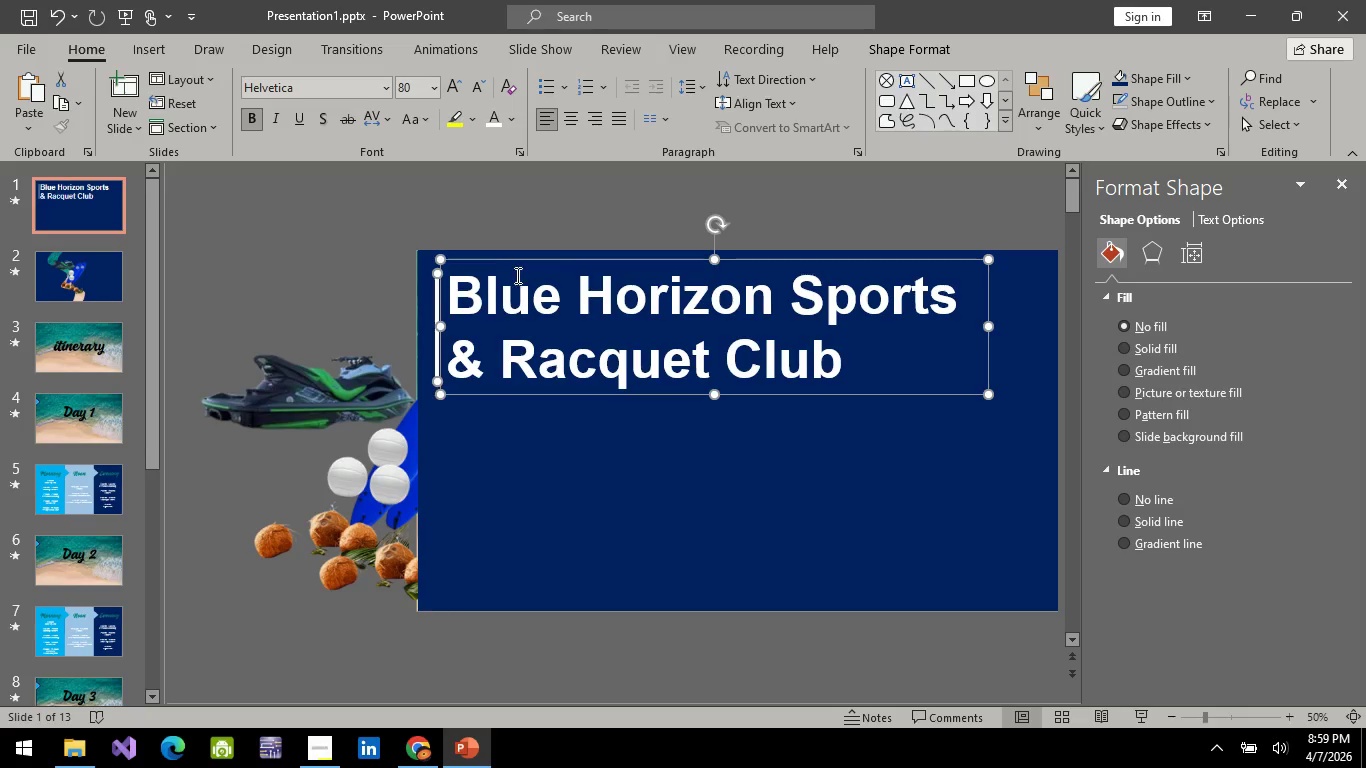 
key(Control+ControlLeft)
 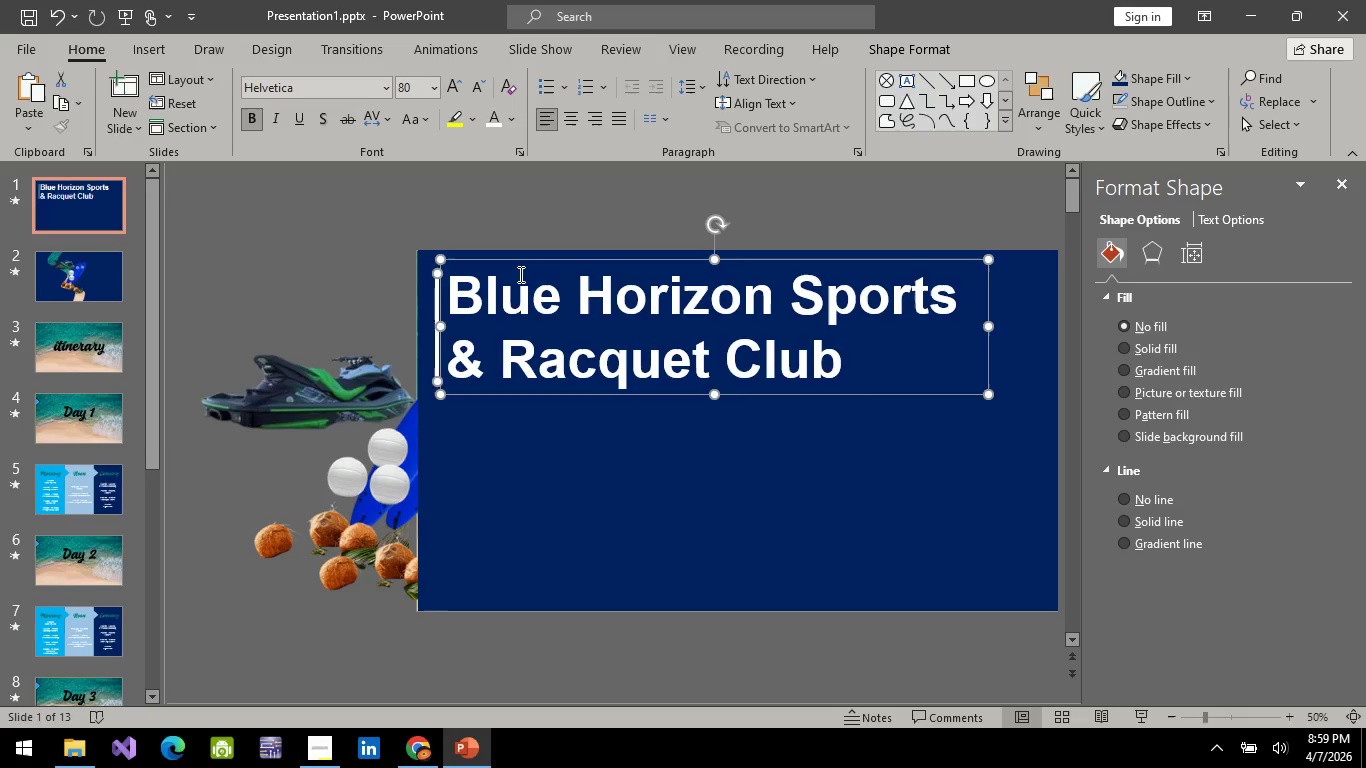 
key(Control+ControlLeft)
 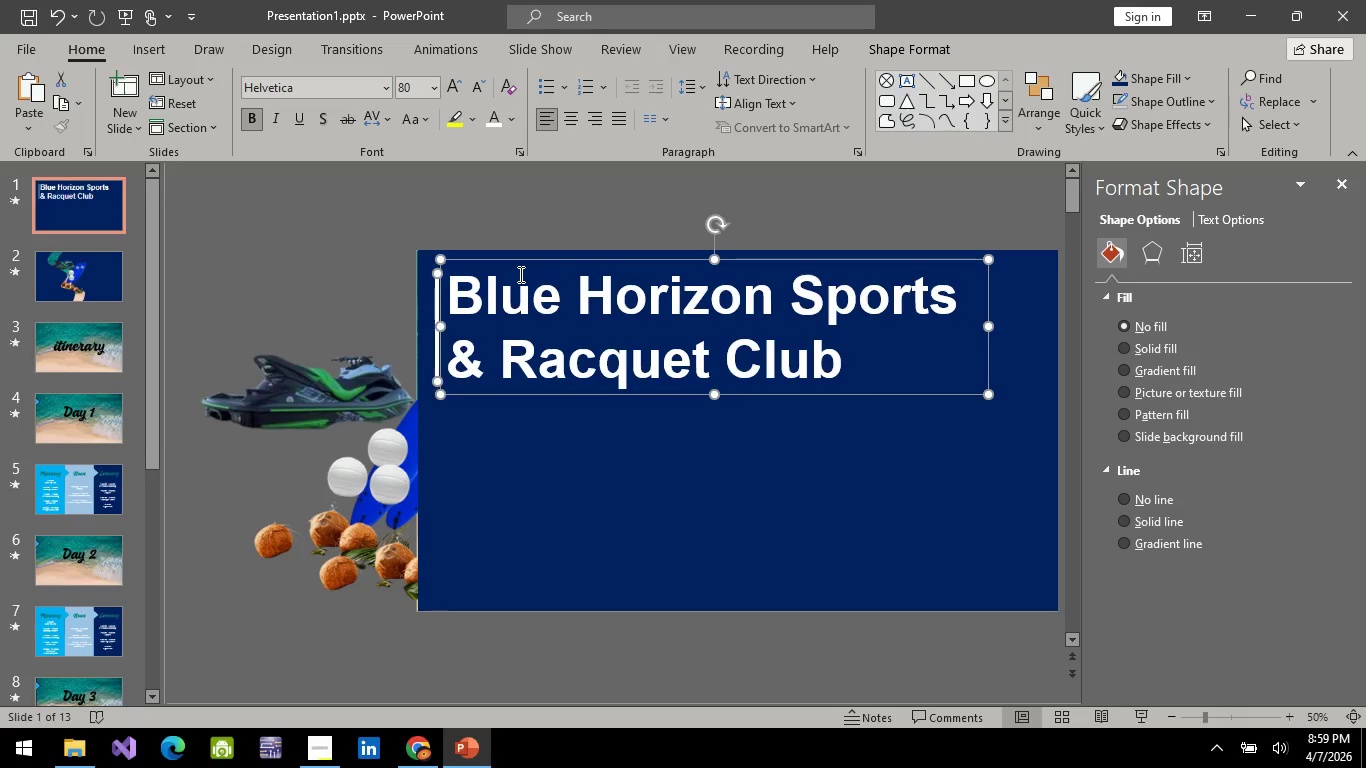 
hold_key(key=ControlLeft, duration=4.02)
right_click([519, 274])
 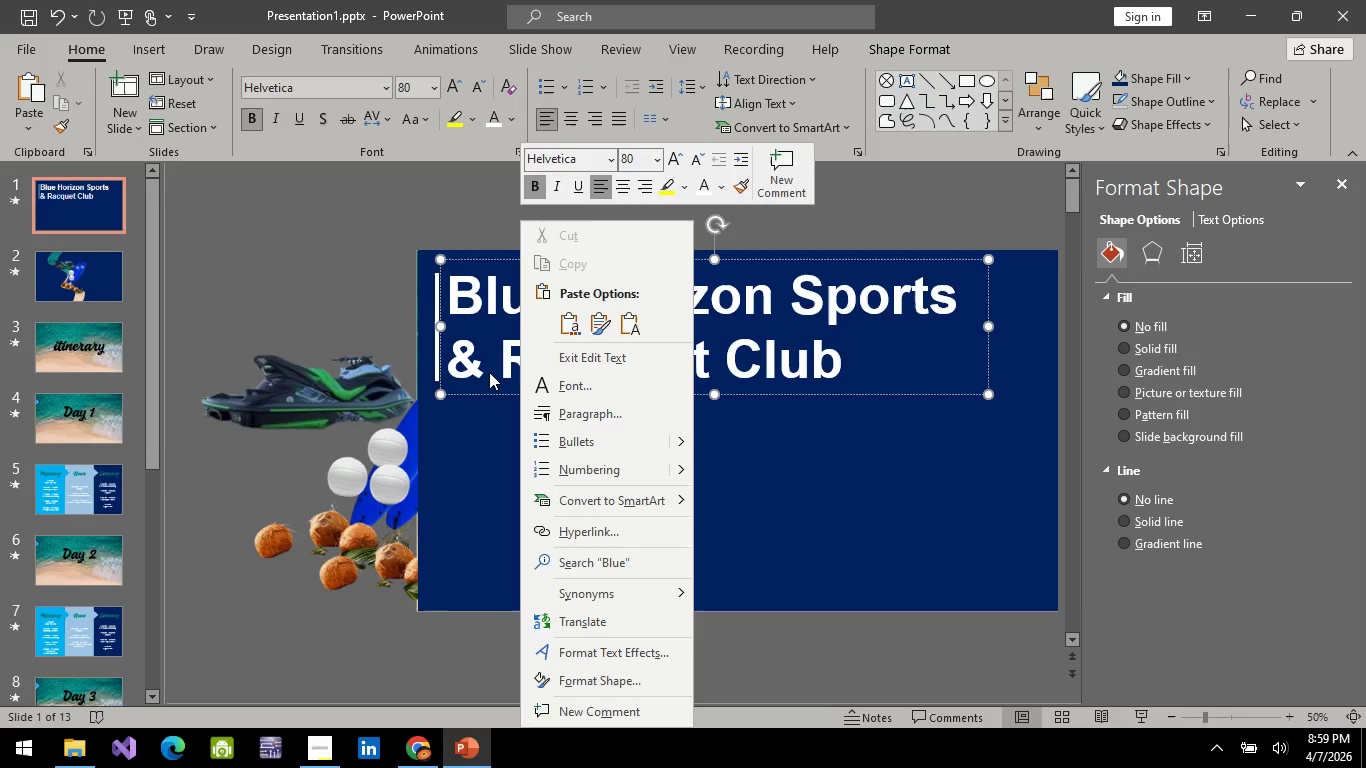 
left_click([484, 452])
 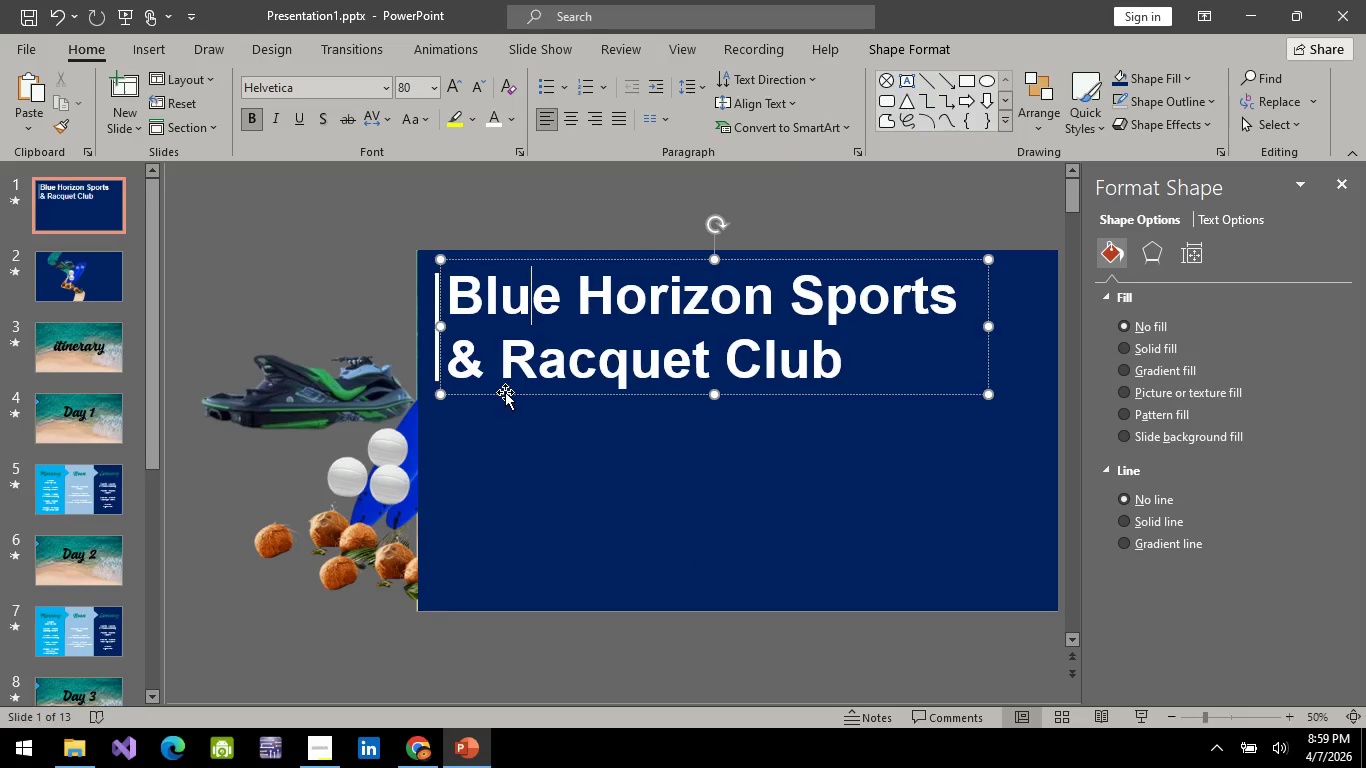 
left_click([505, 392])
 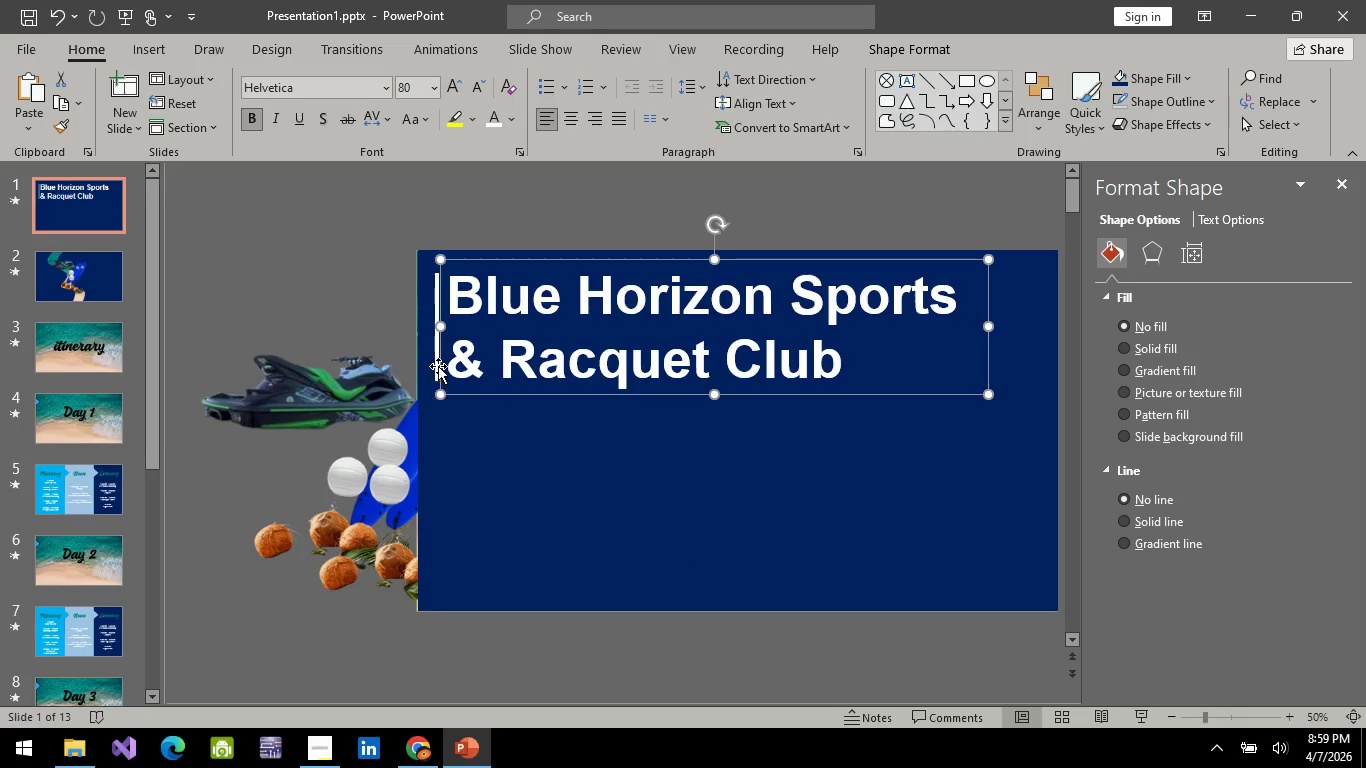 
hold_key(key=ControlLeft, duration=0.92)
left_click([438, 362])
 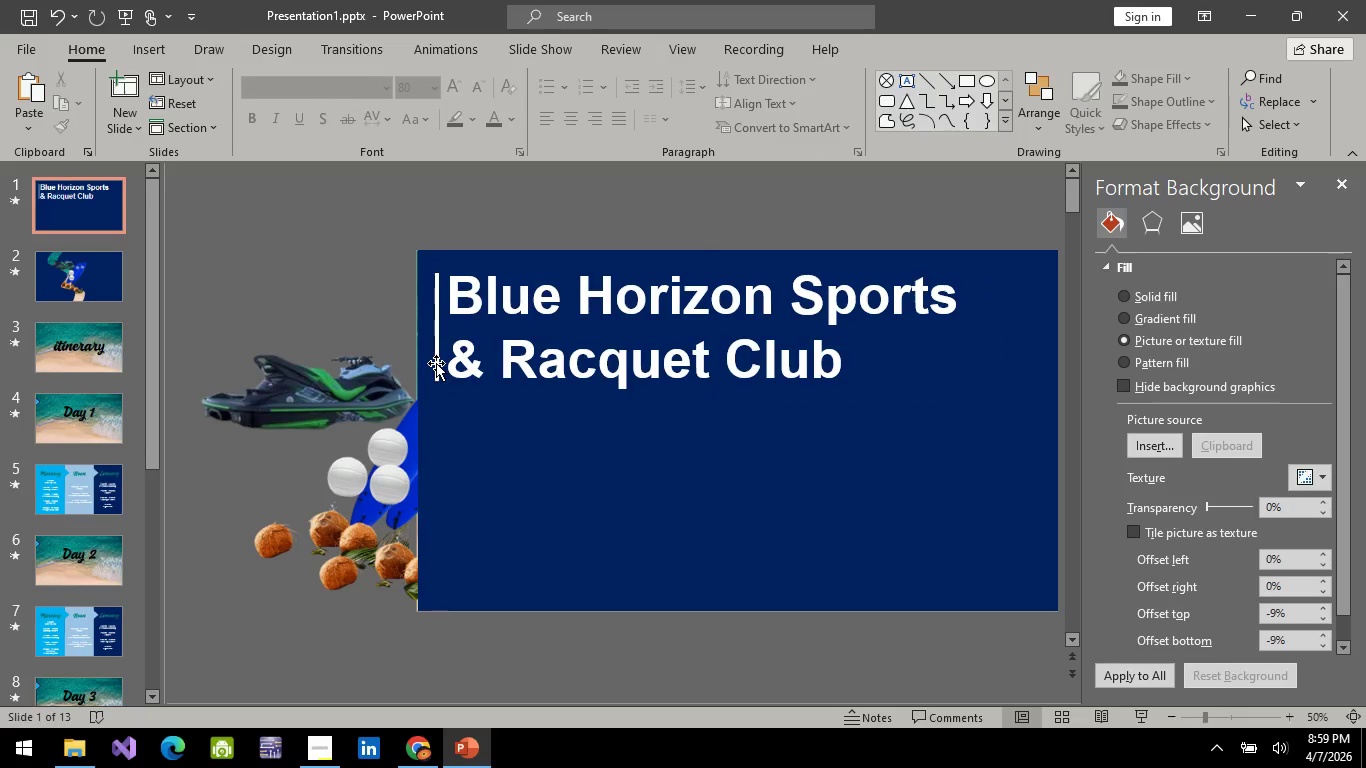 
hold_key(key=ControlLeft, duration=0.56)
left_click([436, 363])
 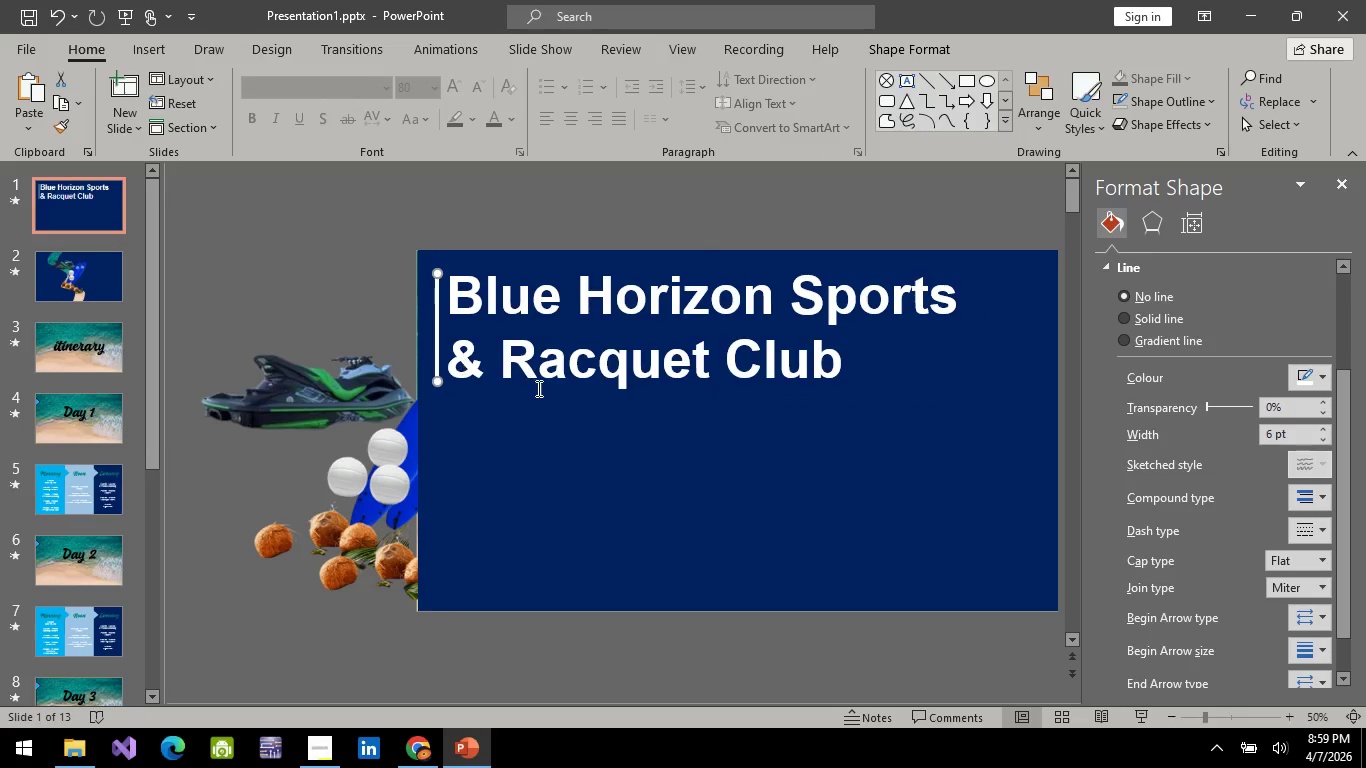 
key(Control+ControlLeft)
 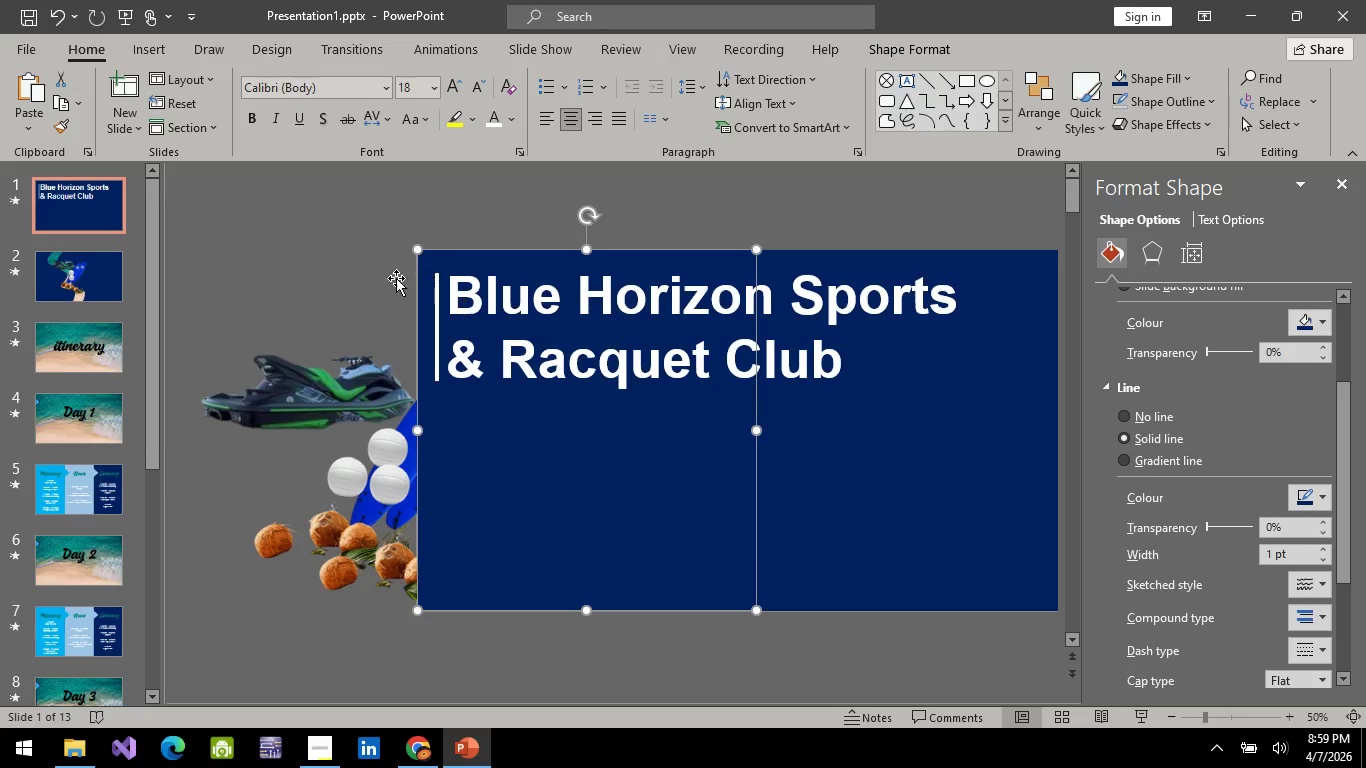 
double_click([312, 266])
 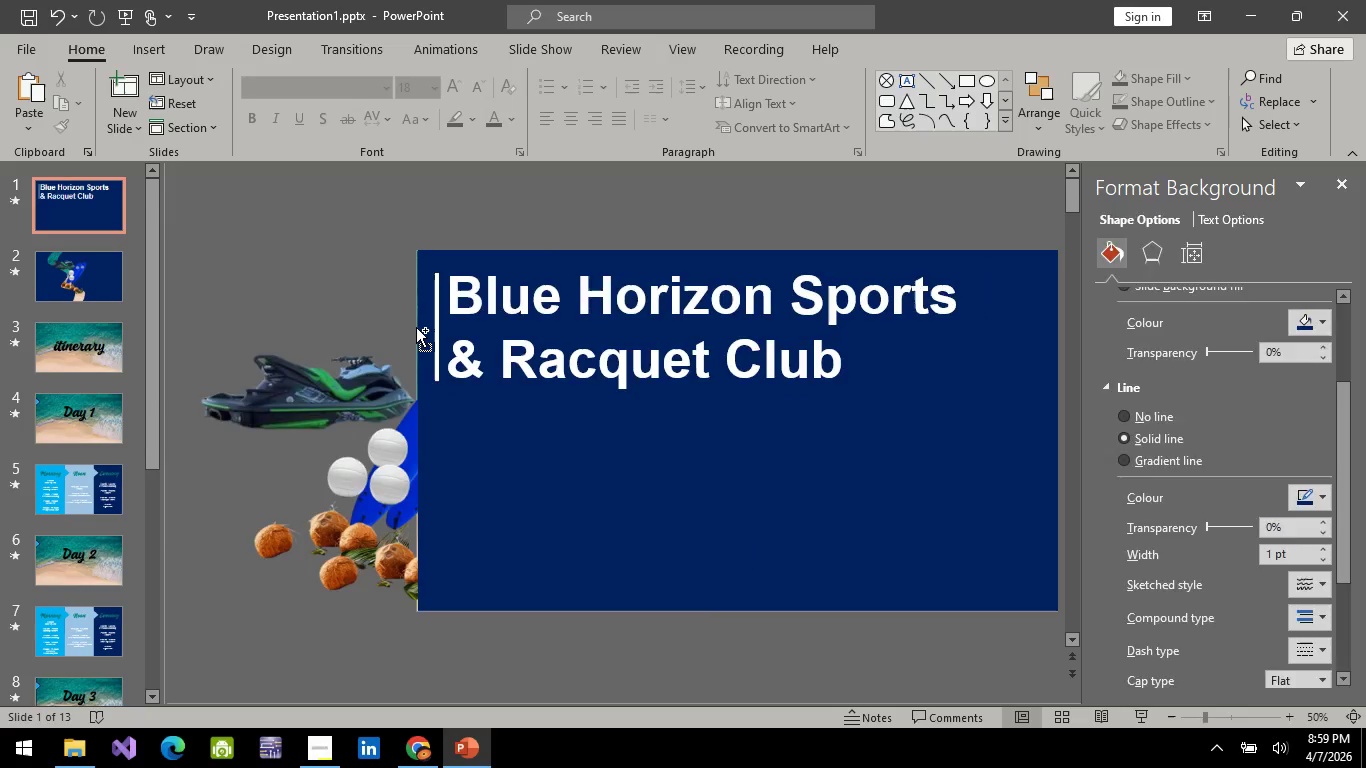 
hold_key(key=ControlLeft, duration=0.47)
scroll: coordinate [416, 327], scroll_direction: up, amount: 4.0
 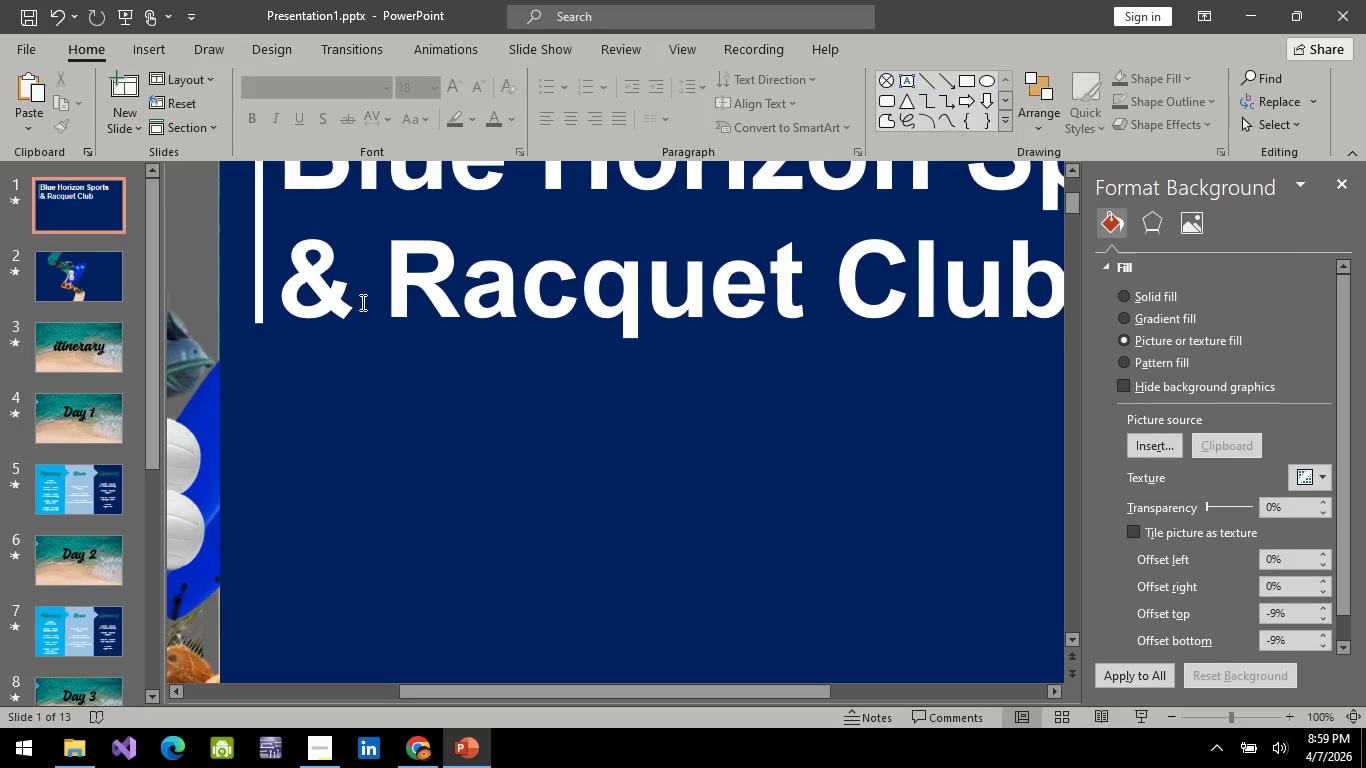 
left_click([361, 302])
 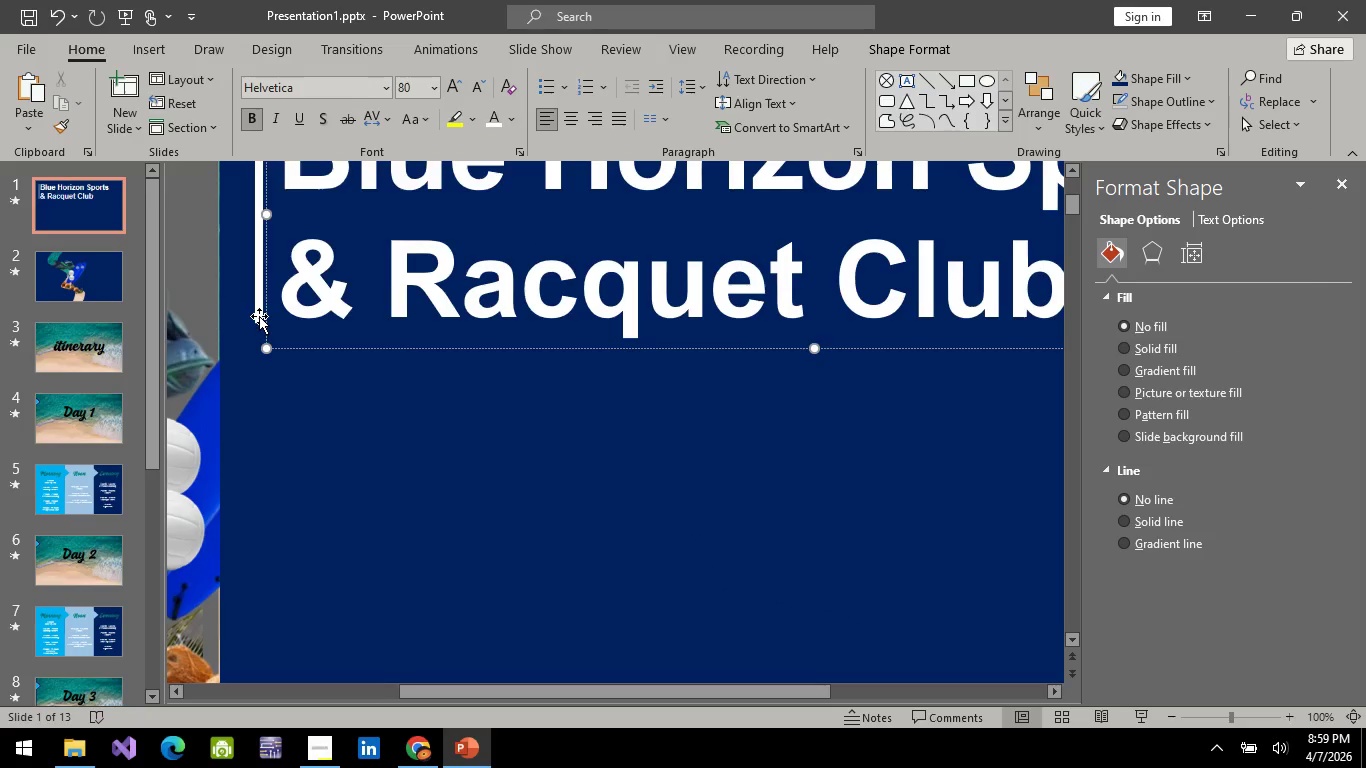 
hold_key(key=ControlLeft, duration=0.91)
left_click([258, 312])
 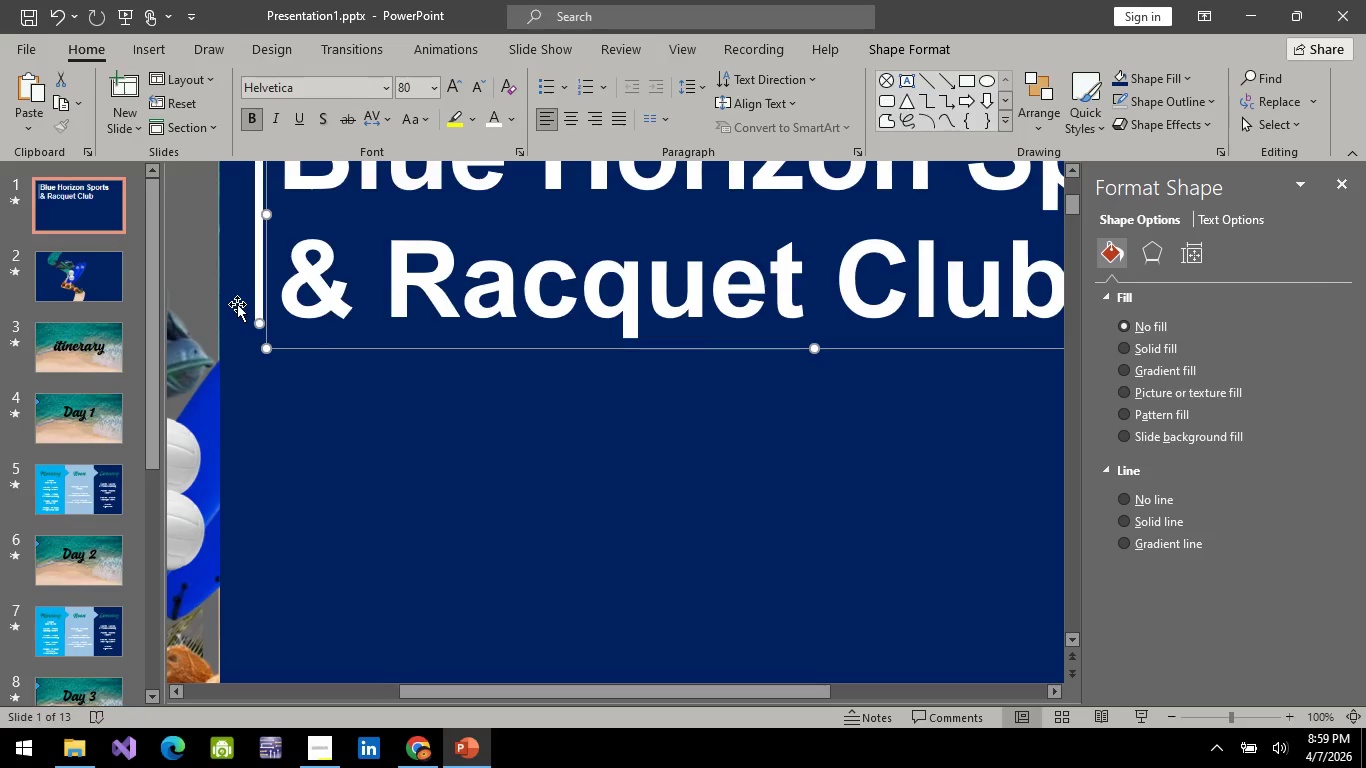 
right_click([261, 292])
 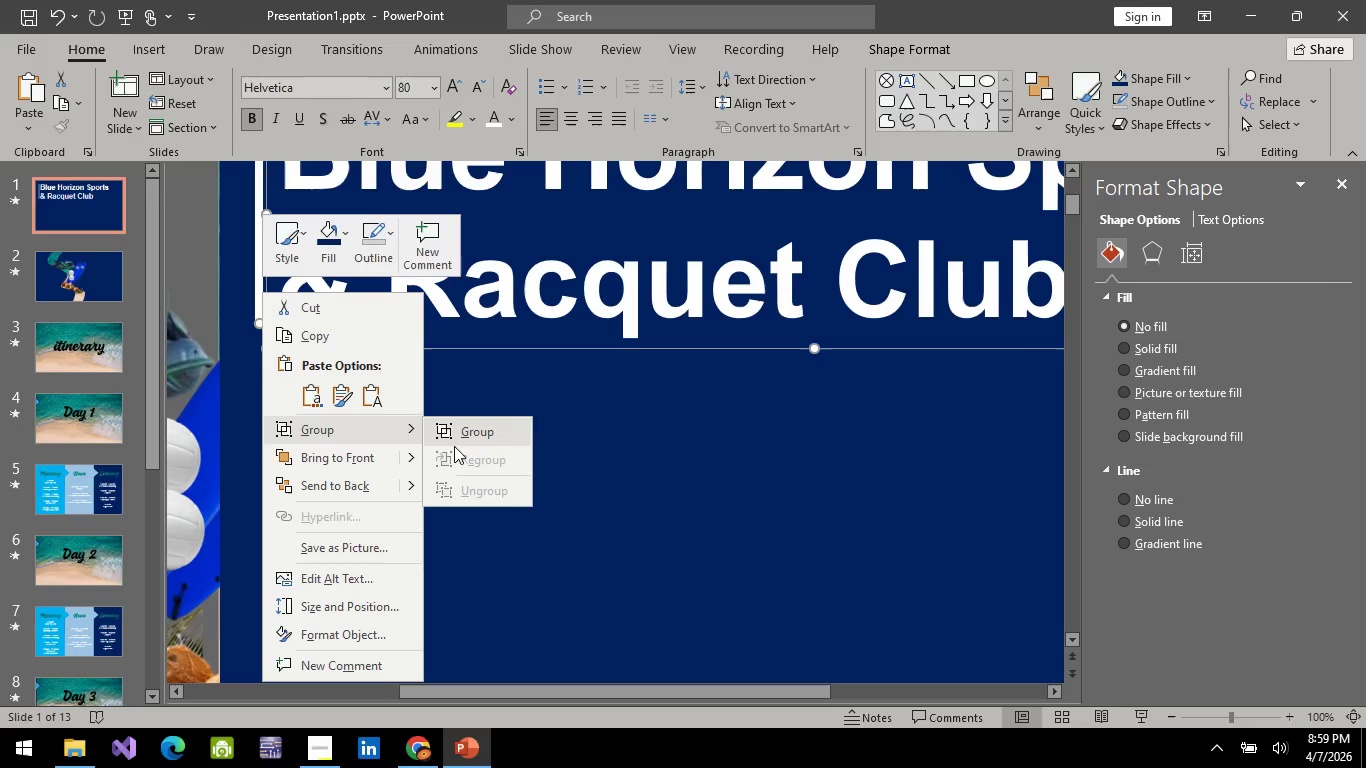 
left_click([495, 441])
 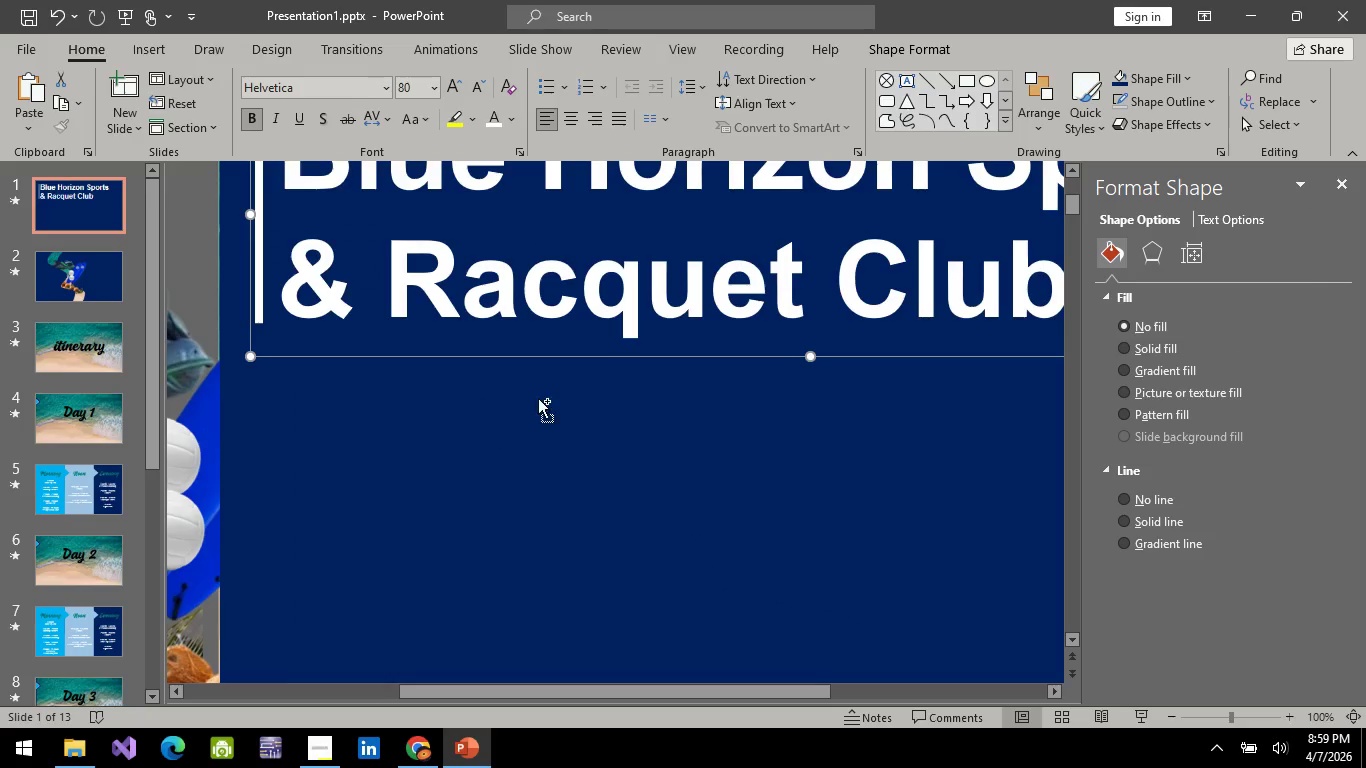 
hold_key(key=ControlLeft, duration=0.67)
scroll: coordinate [574, 389], scroll_direction: down, amount: 3.0
 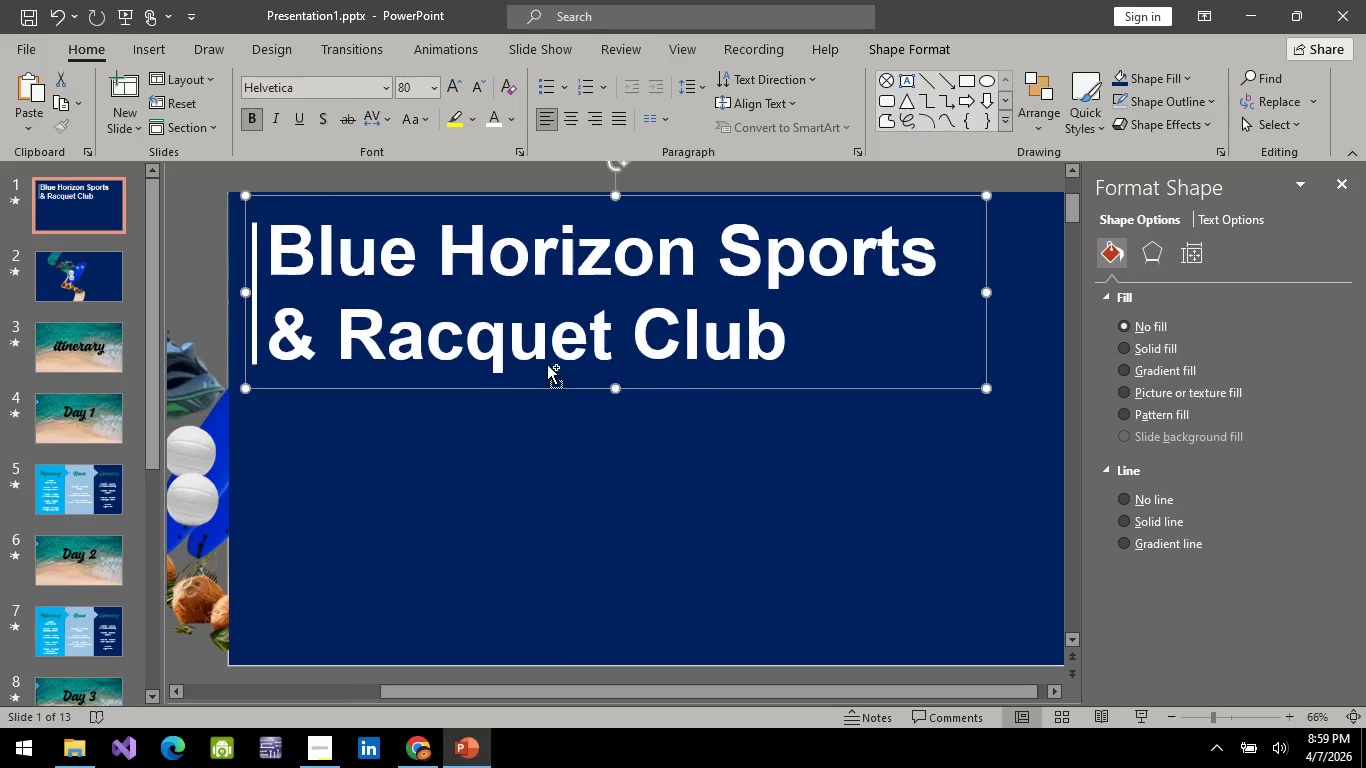 
hold_key(key=ControlLeft, duration=3.67)
 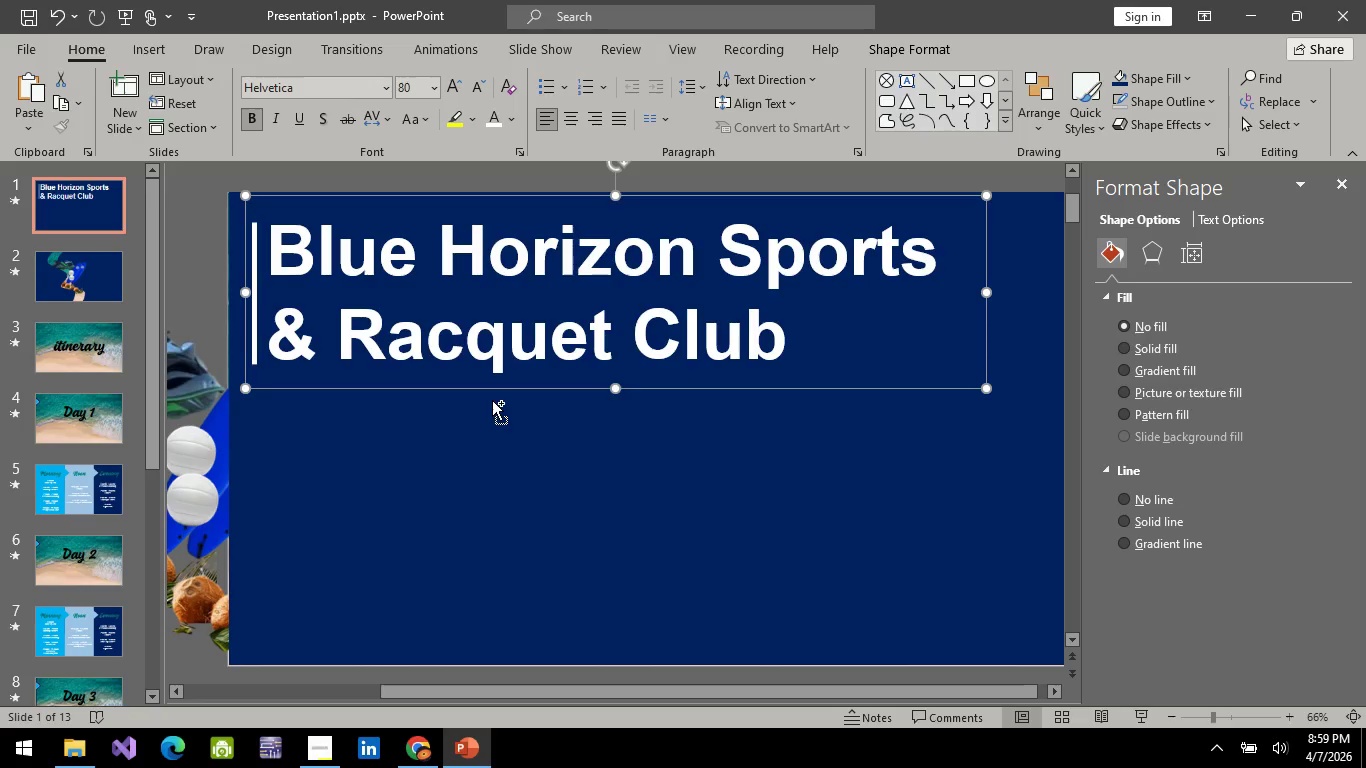 
hold_key(key=ControlLeft, duration=0.8)
 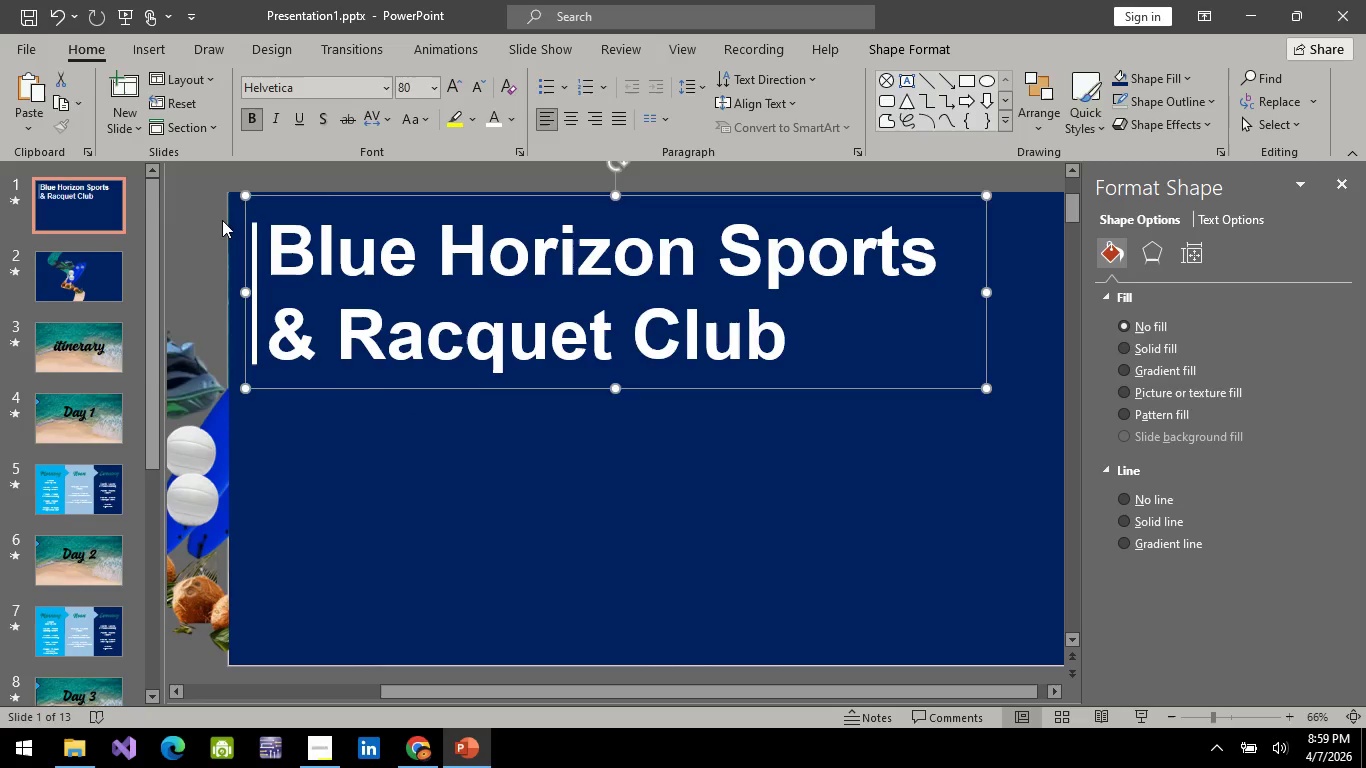 
left_click([223, 221])
 